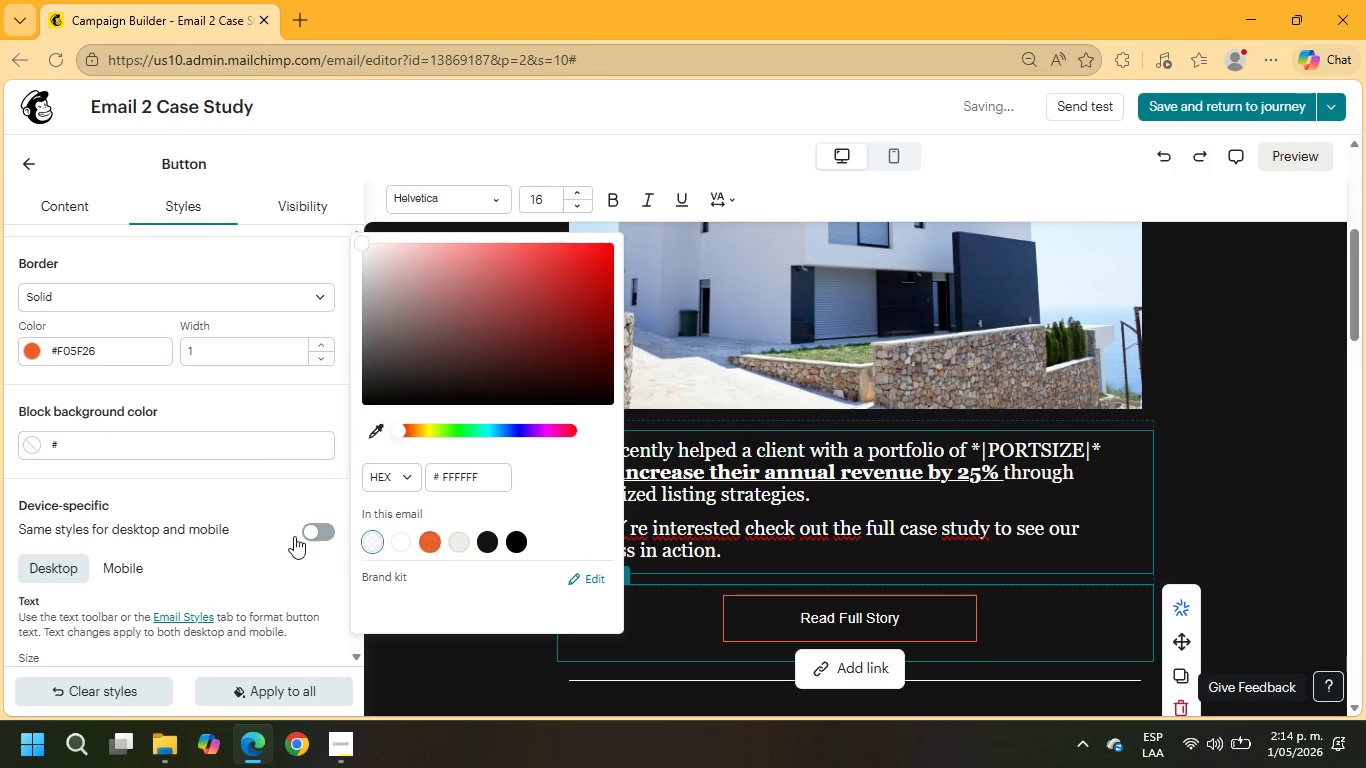 
scroll: coordinate [229, 492], scroll_direction: up, amount: 5.0
 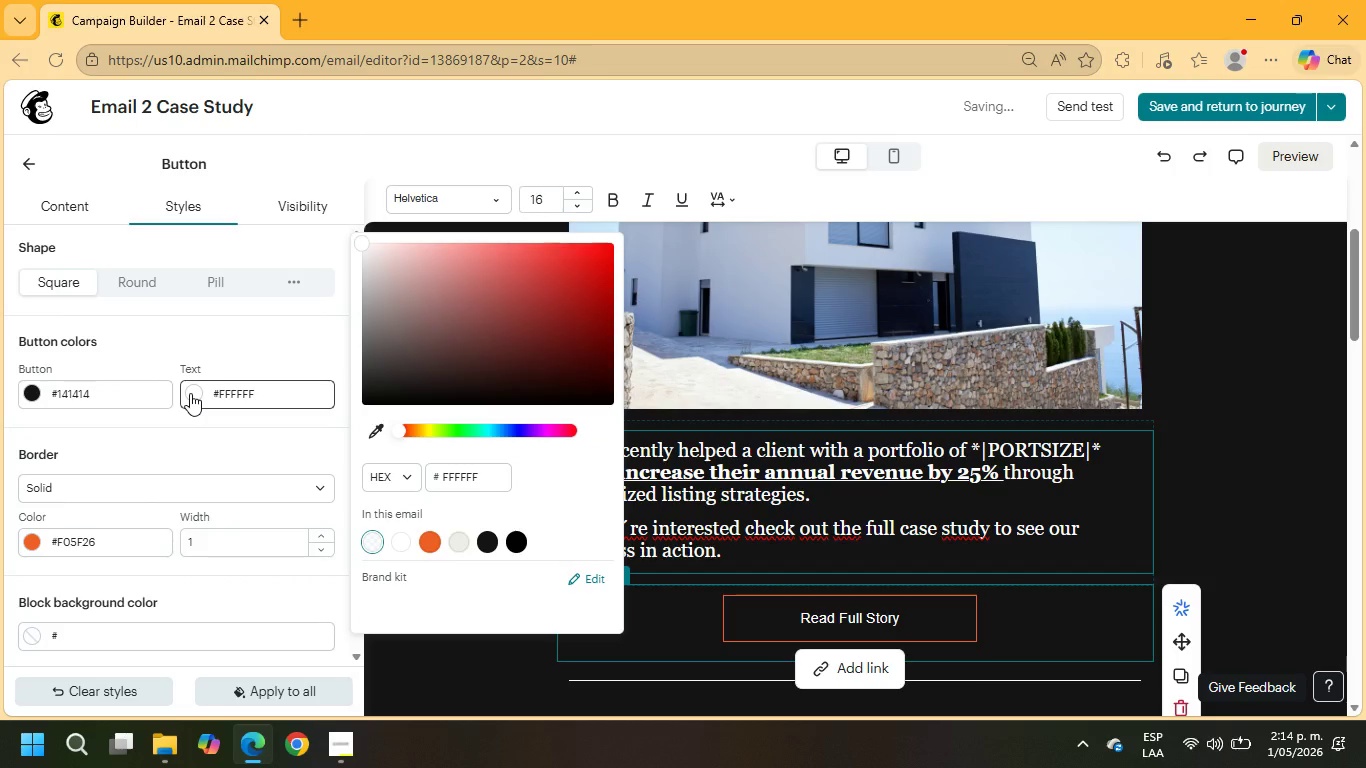 
left_click([146, 395])
 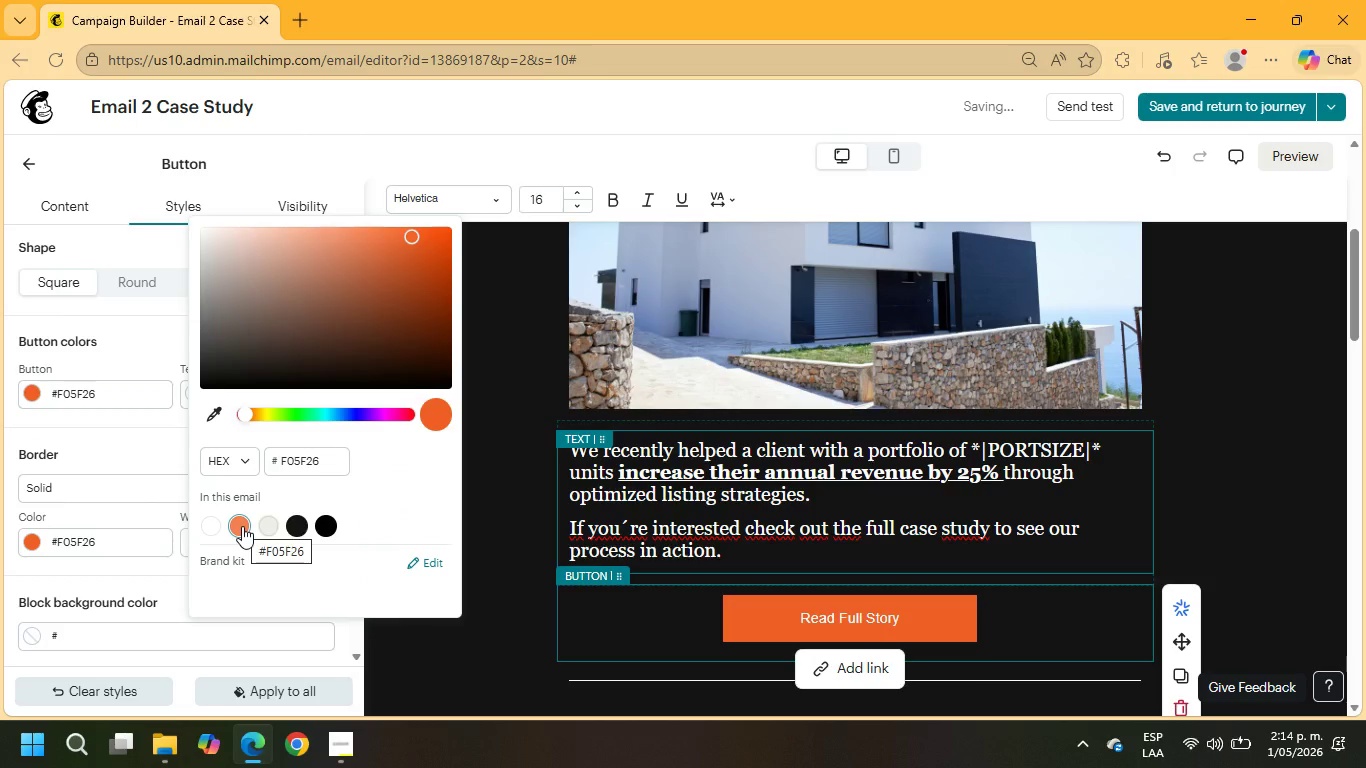 
wait(9.41)
 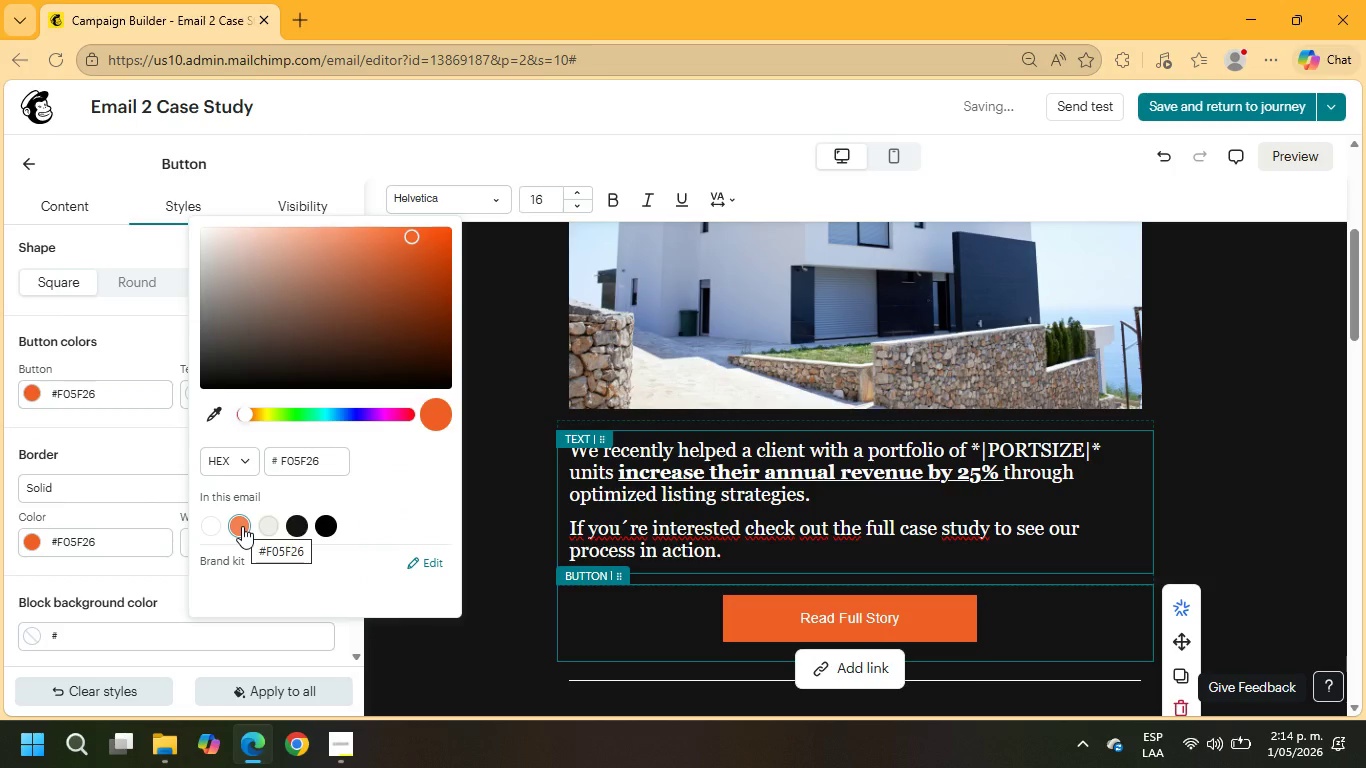 
left_click_drag(start_coordinate=[895, 620], to_coordinate=[771, 618])
 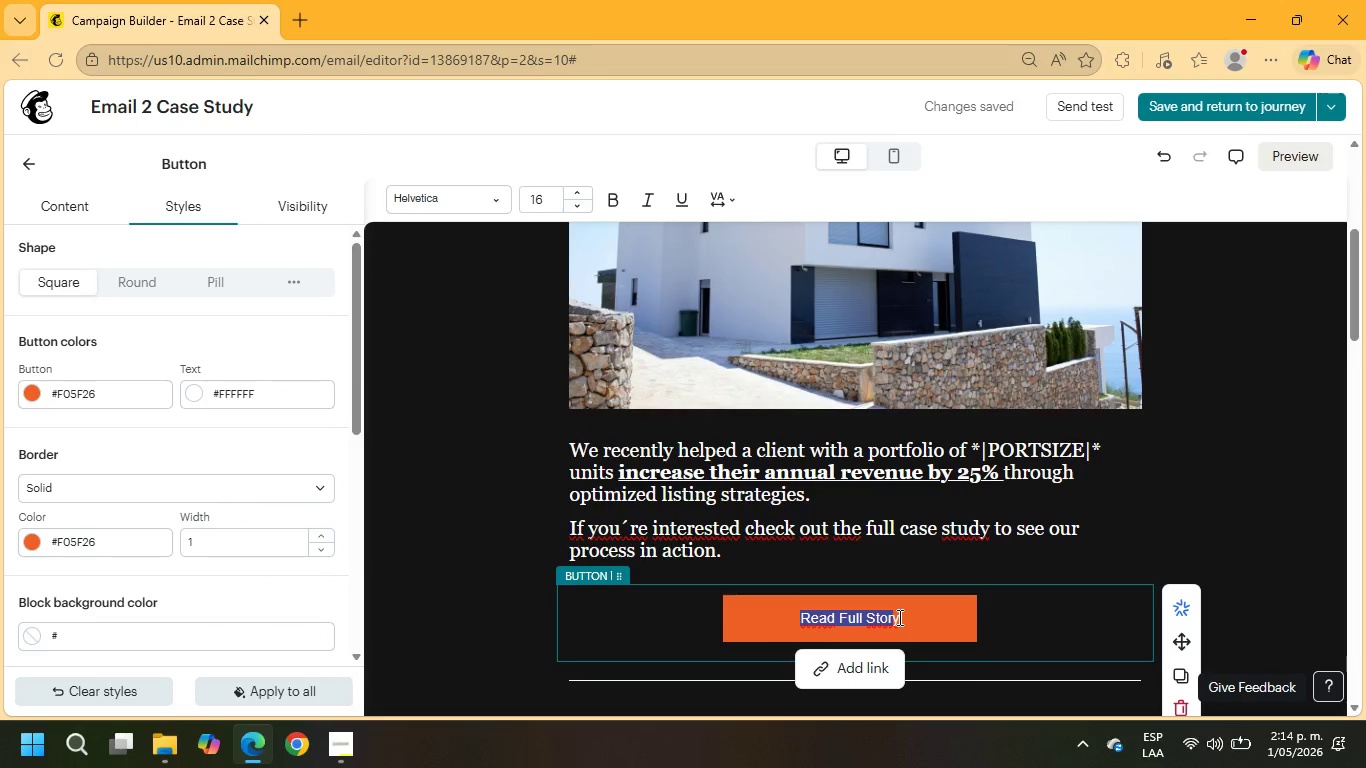 
left_click_drag(start_coordinate=[900, 617], to_coordinate=[796, 617])
 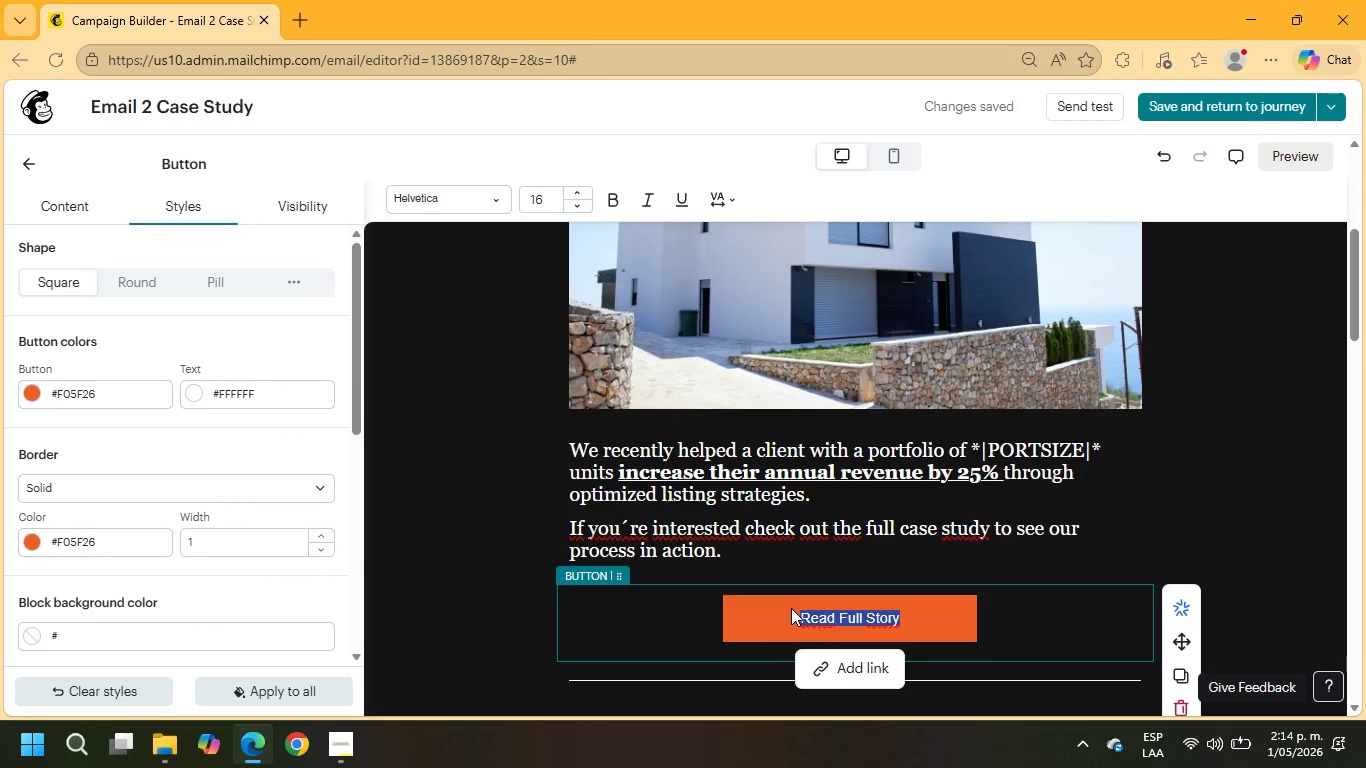 
type(View Case s)
key(Backspace)
type(Study Here)
 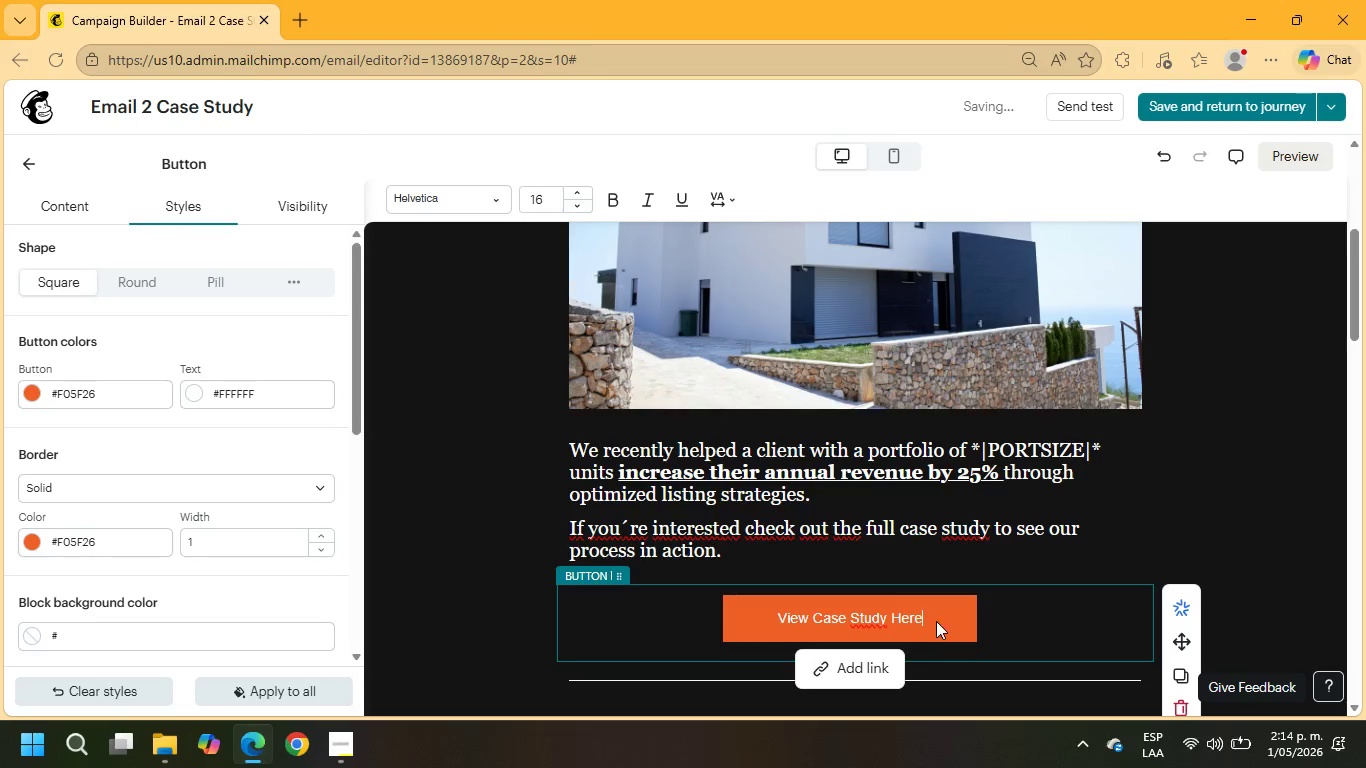 
left_click_drag(start_coordinate=[922, 621], to_coordinate=[763, 618])
 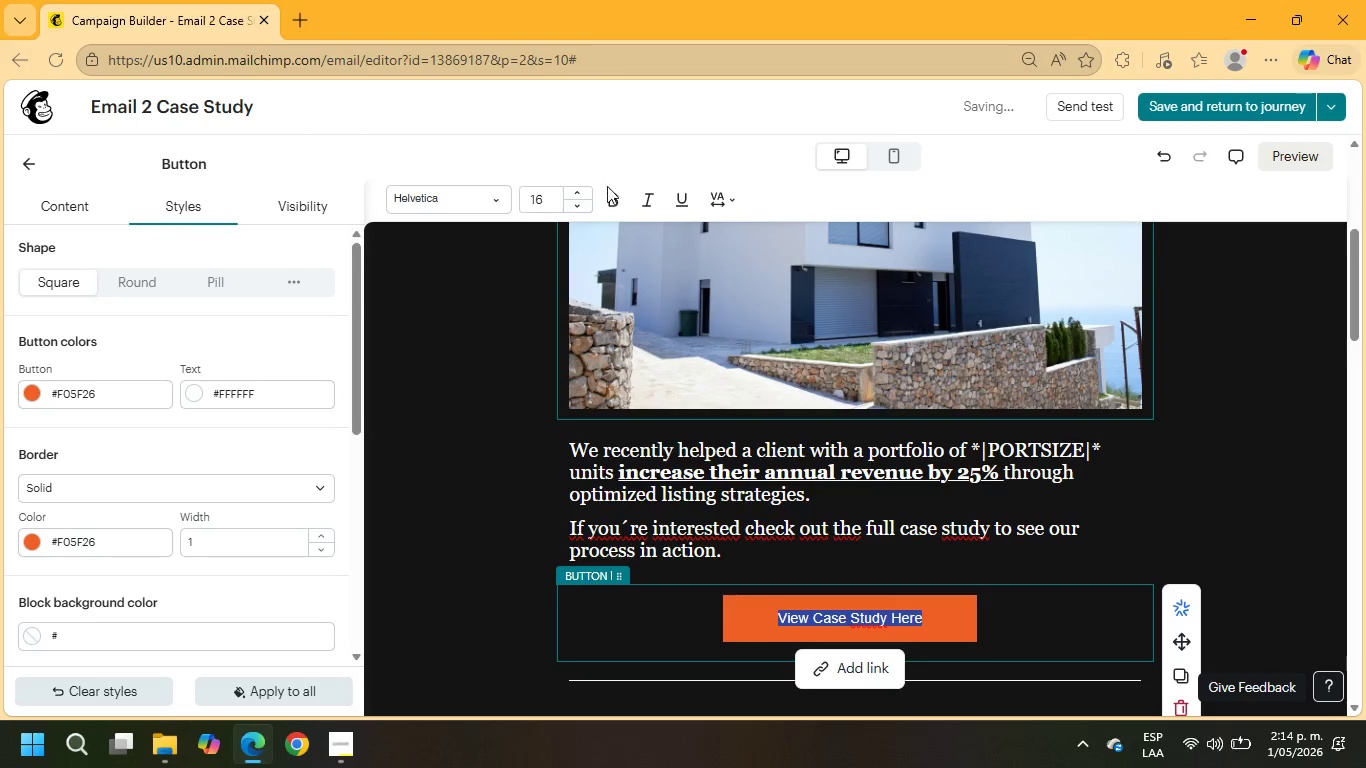 
left_click([607, 201])
 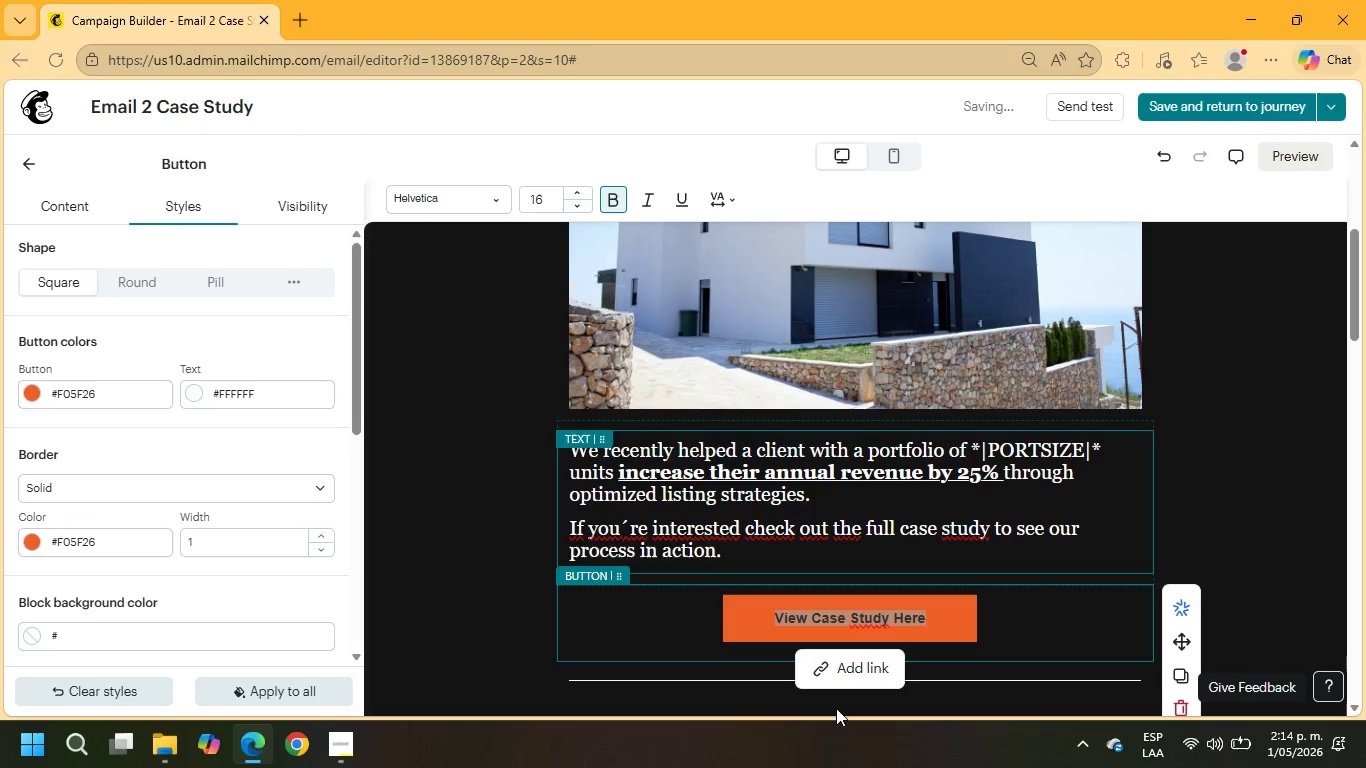 
left_click([860, 668])
 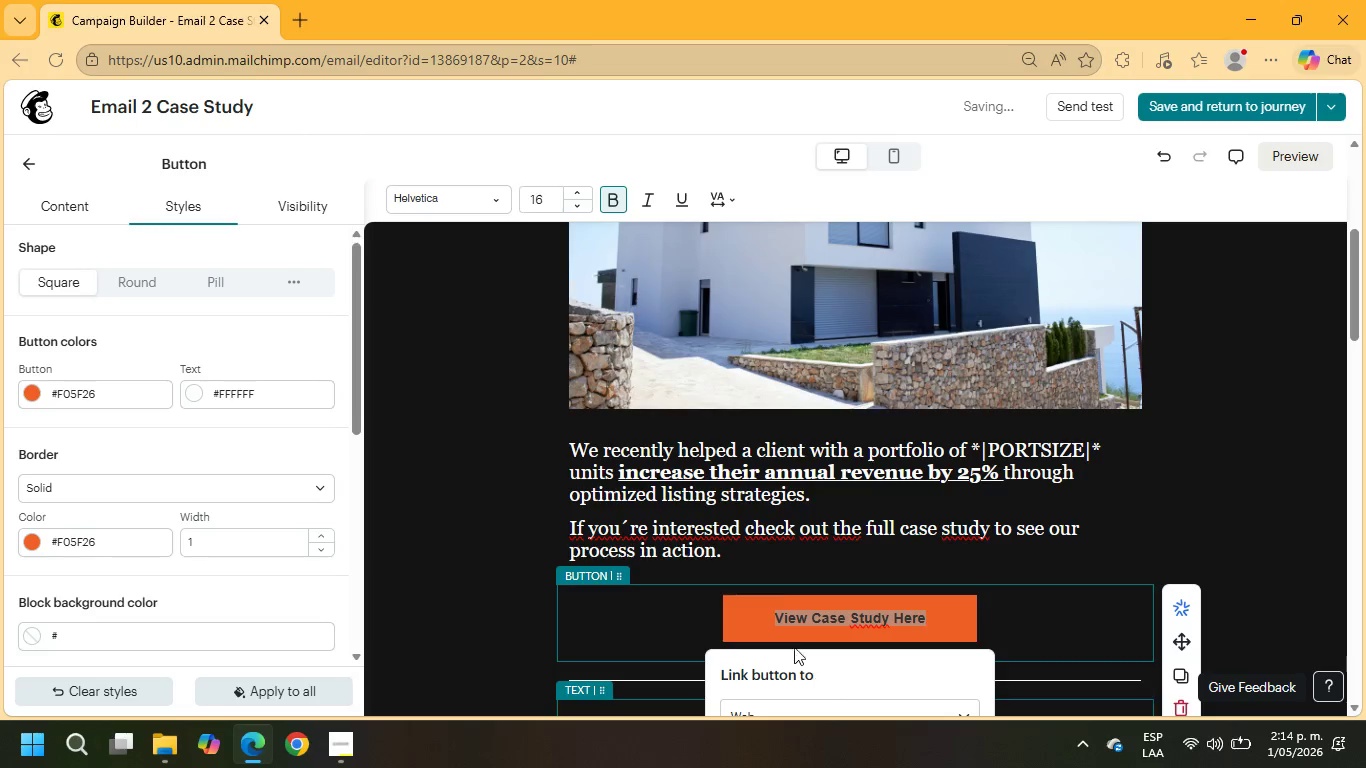 
scroll: coordinate [789, 521], scroll_direction: down, amount: 1.0
 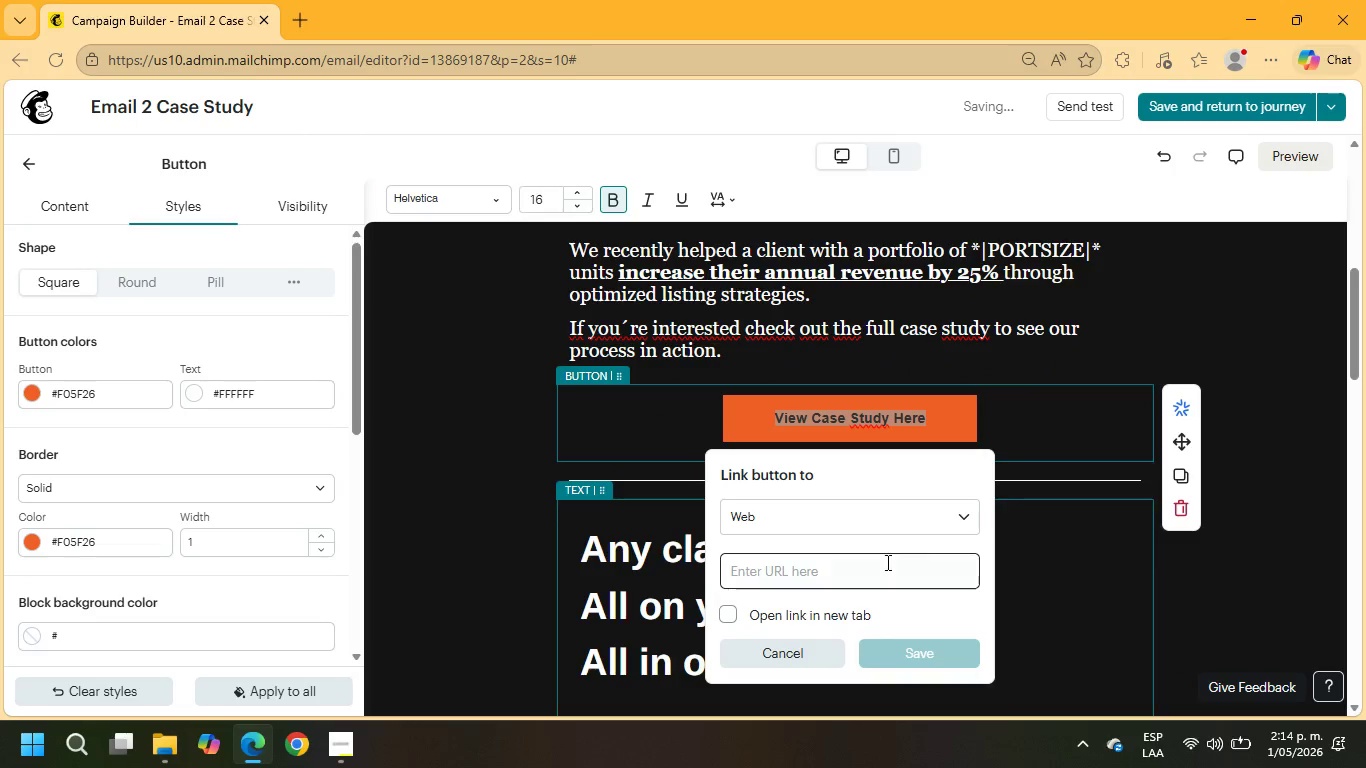 
left_click([880, 563])
 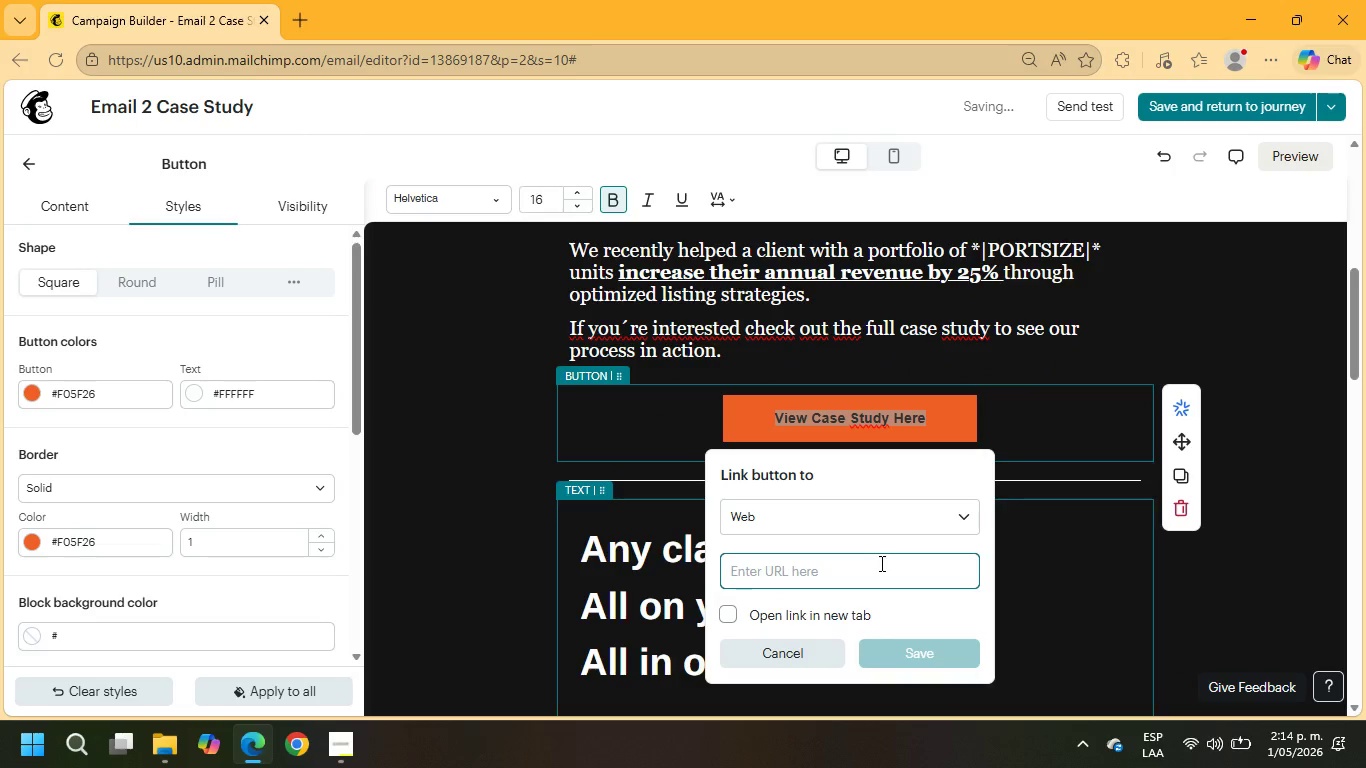 
type(example.com)
 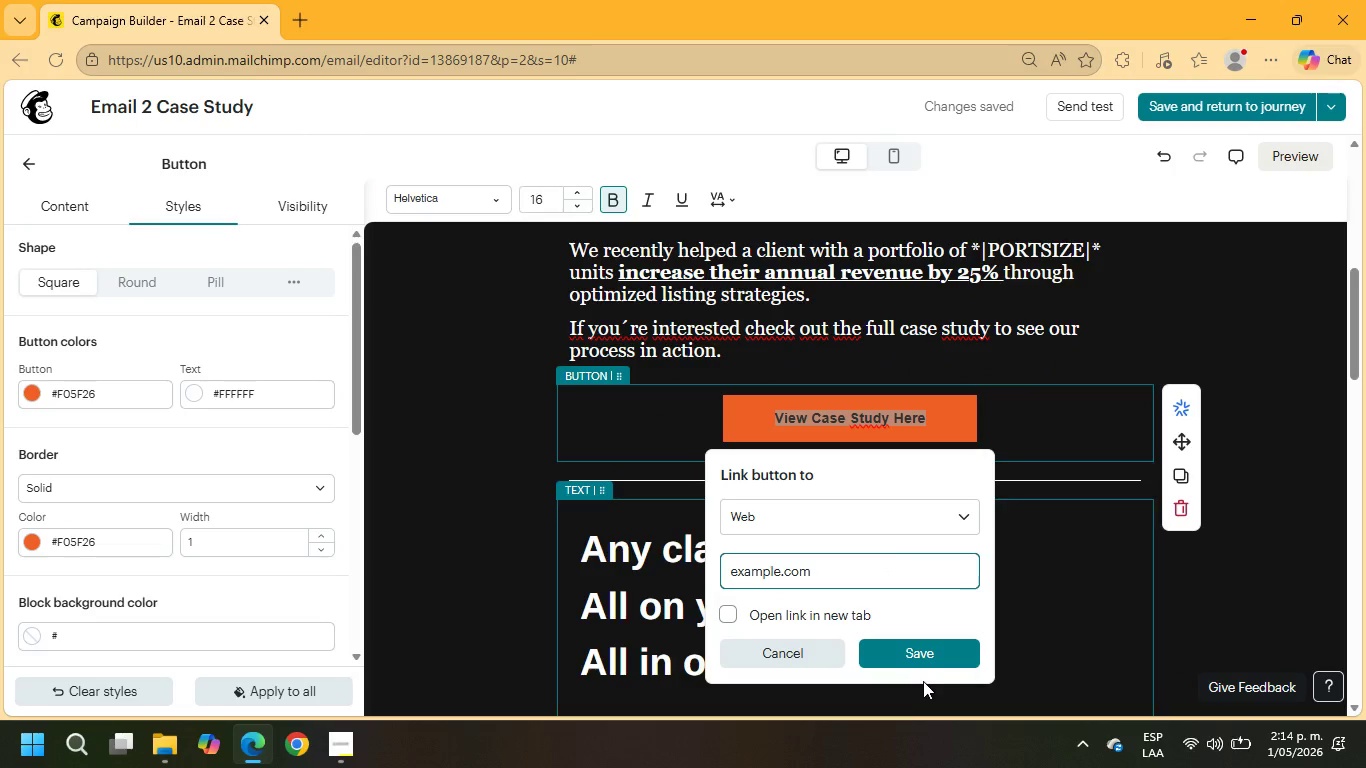 
left_click([916, 657])
 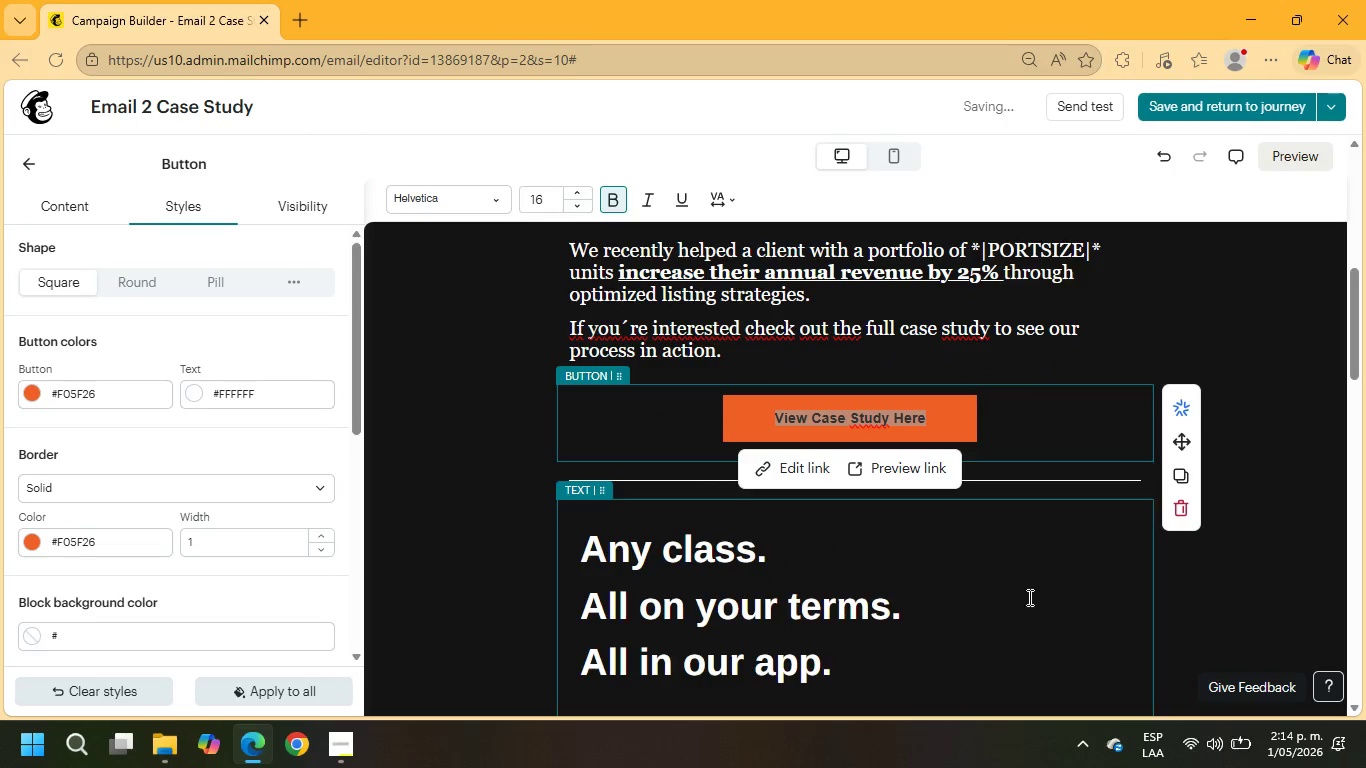 
left_click([1051, 586])
 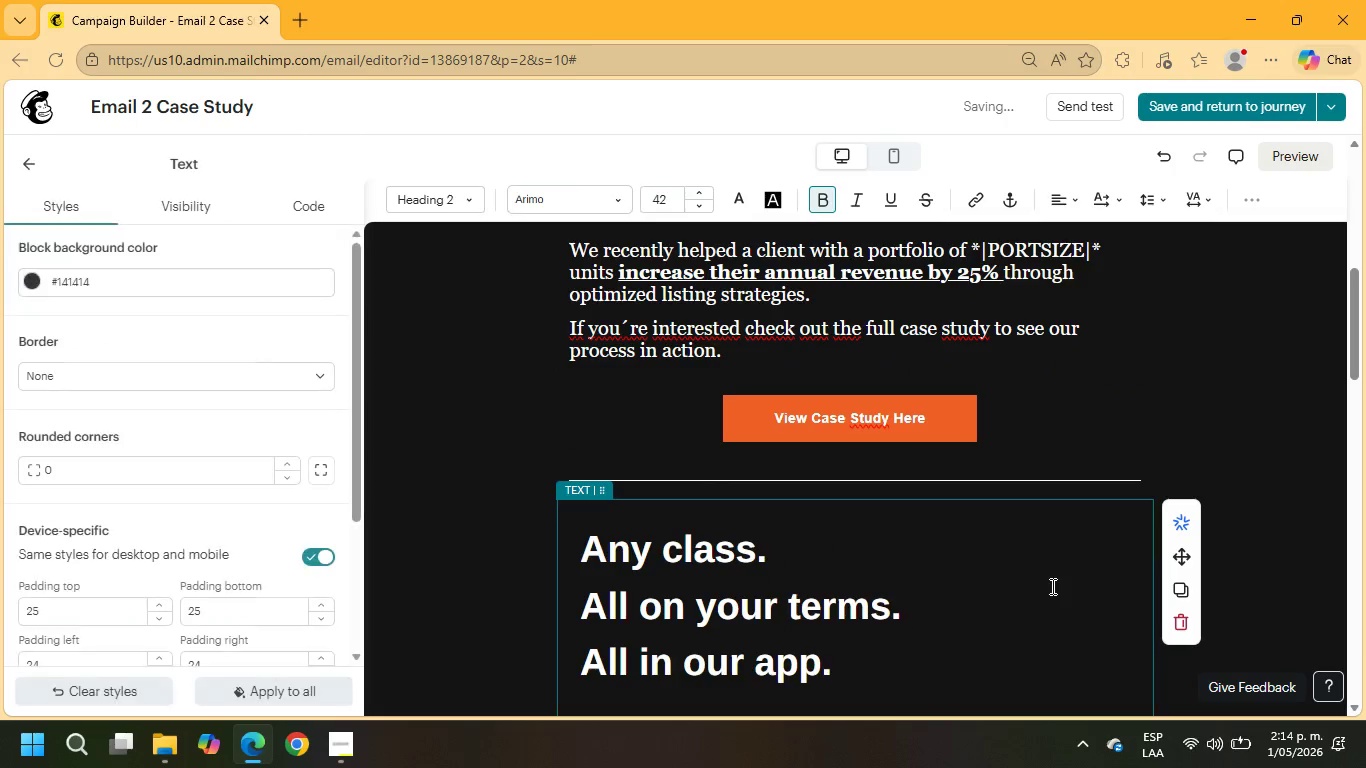 
scroll: coordinate [1051, 597], scroll_direction: down, amount: 4.0
 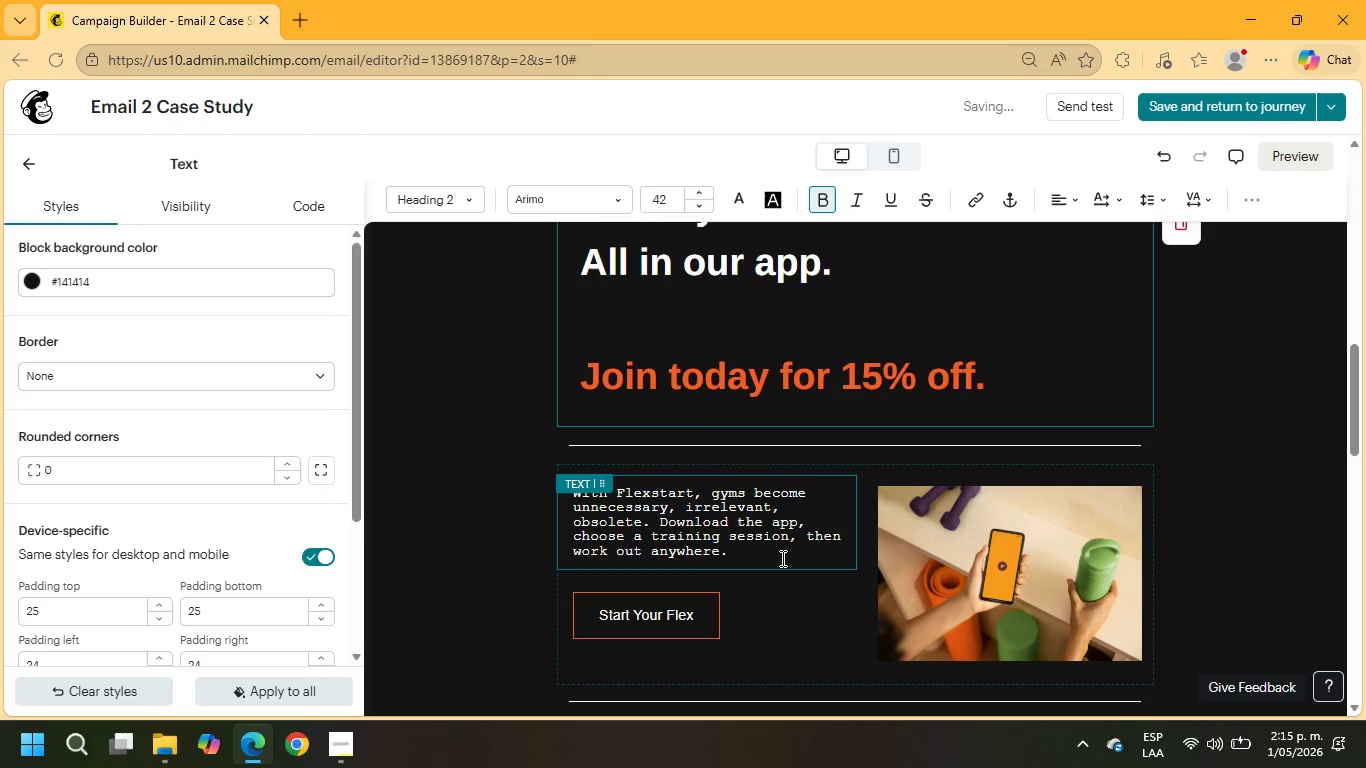 
scroll: coordinate [781, 558], scroll_direction: up, amount: 1.0
 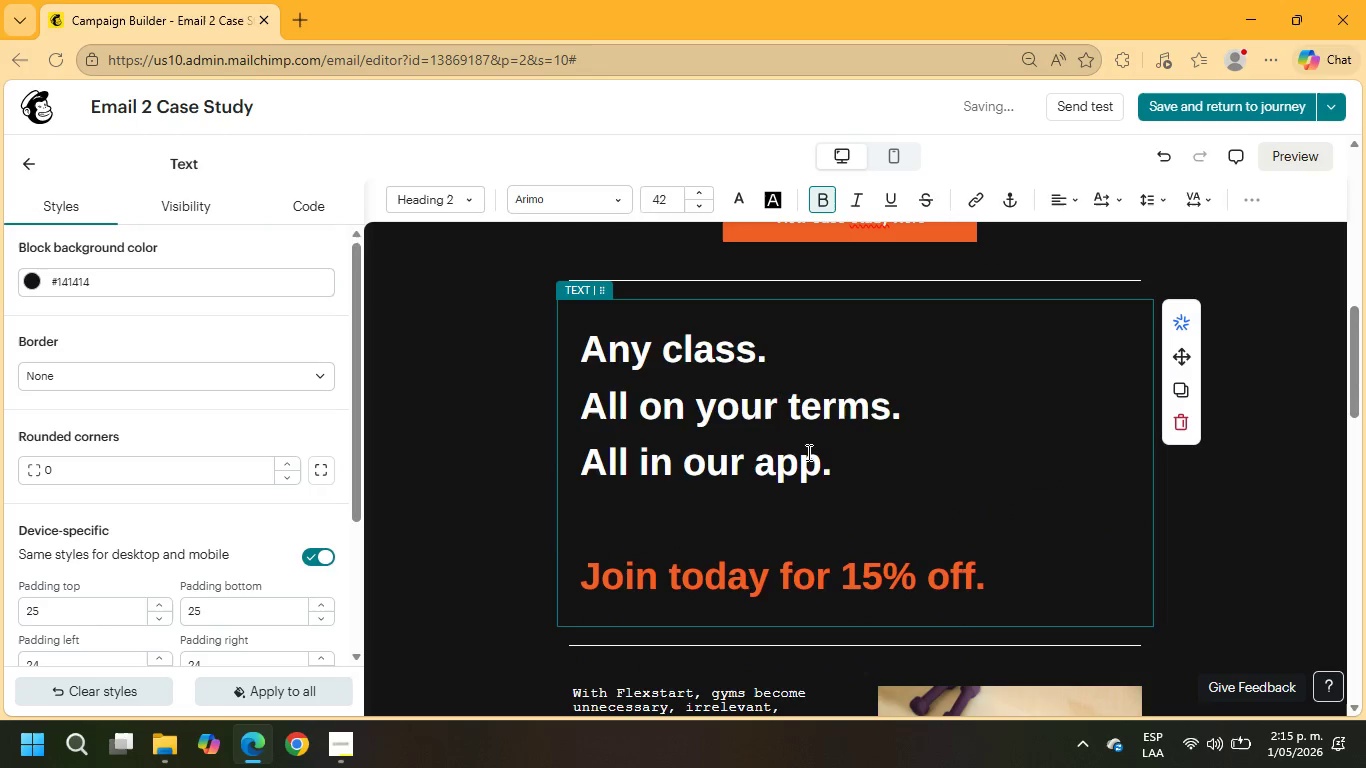 
left_click([807, 451])
 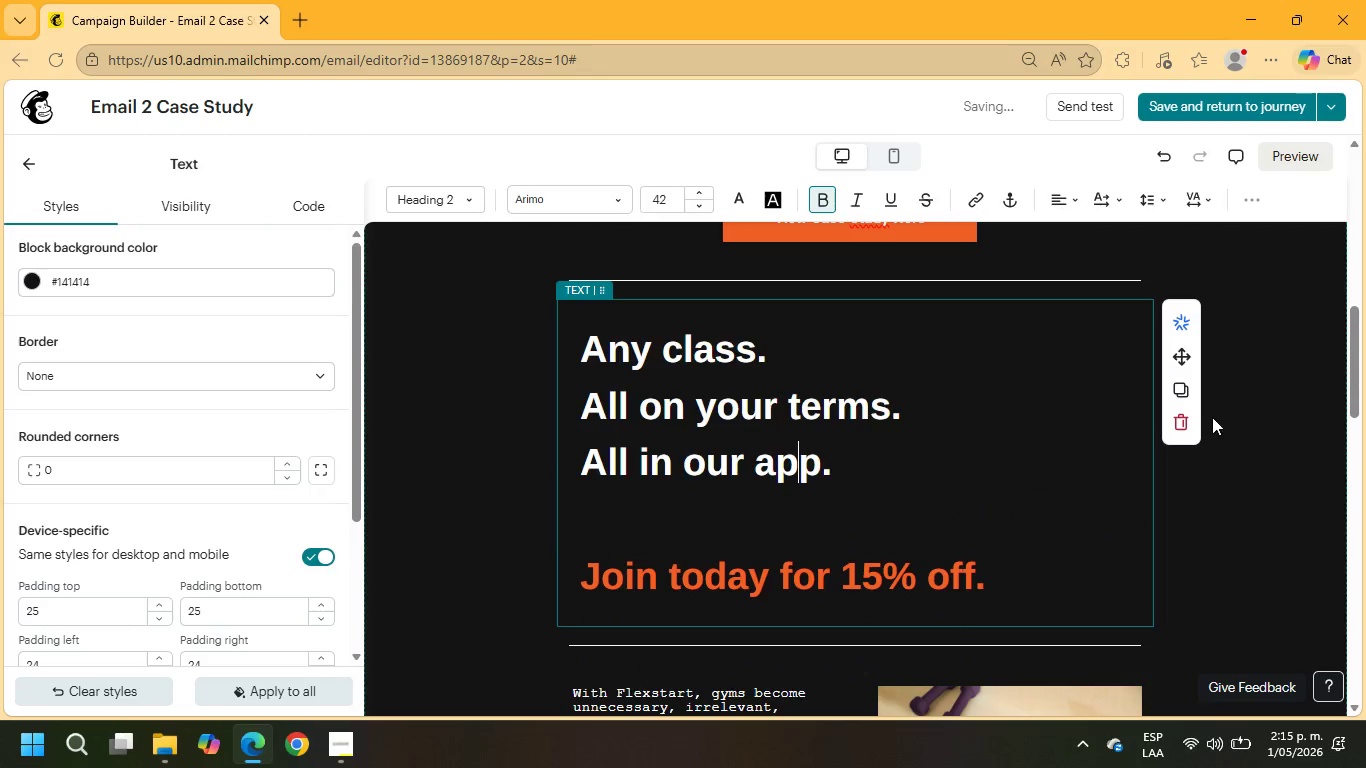 
left_click([1189, 424])
 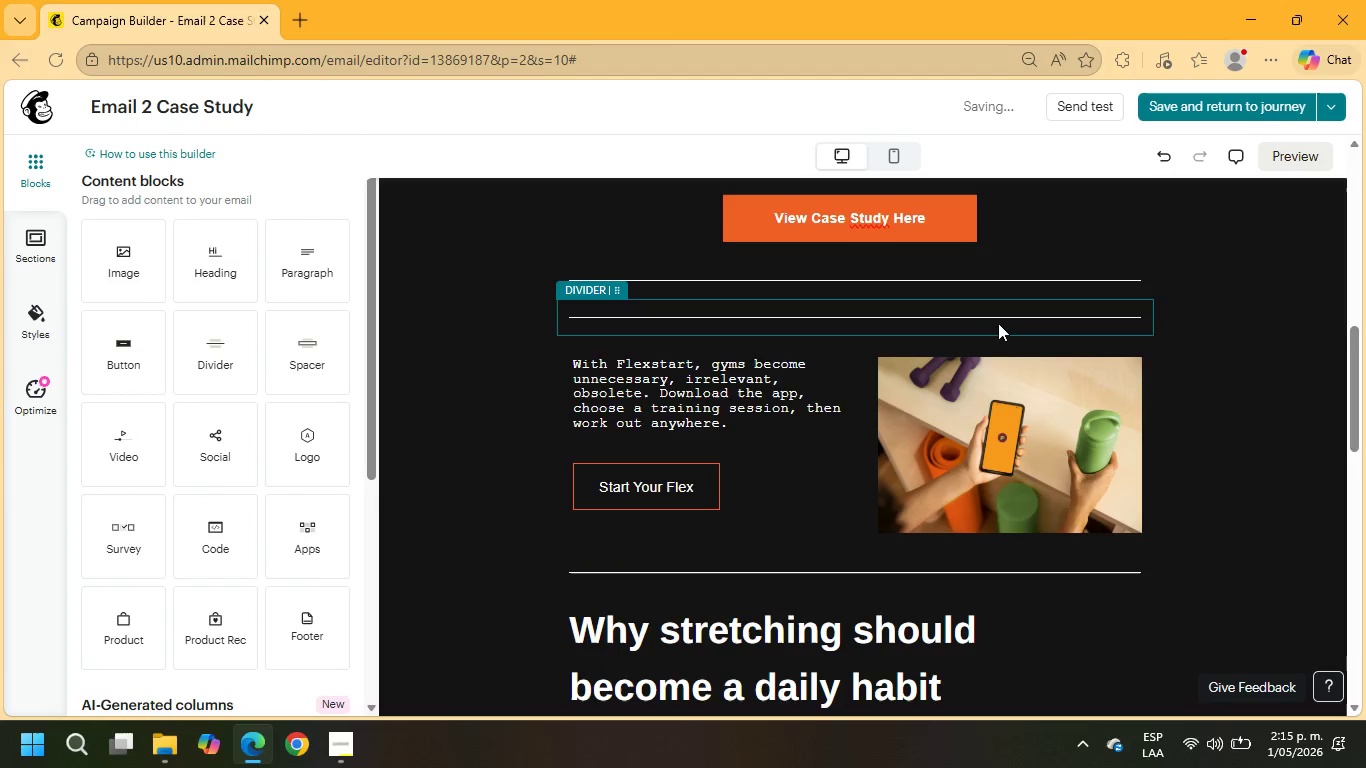 
scroll: coordinate [1000, 338], scroll_direction: up, amount: 9.0
 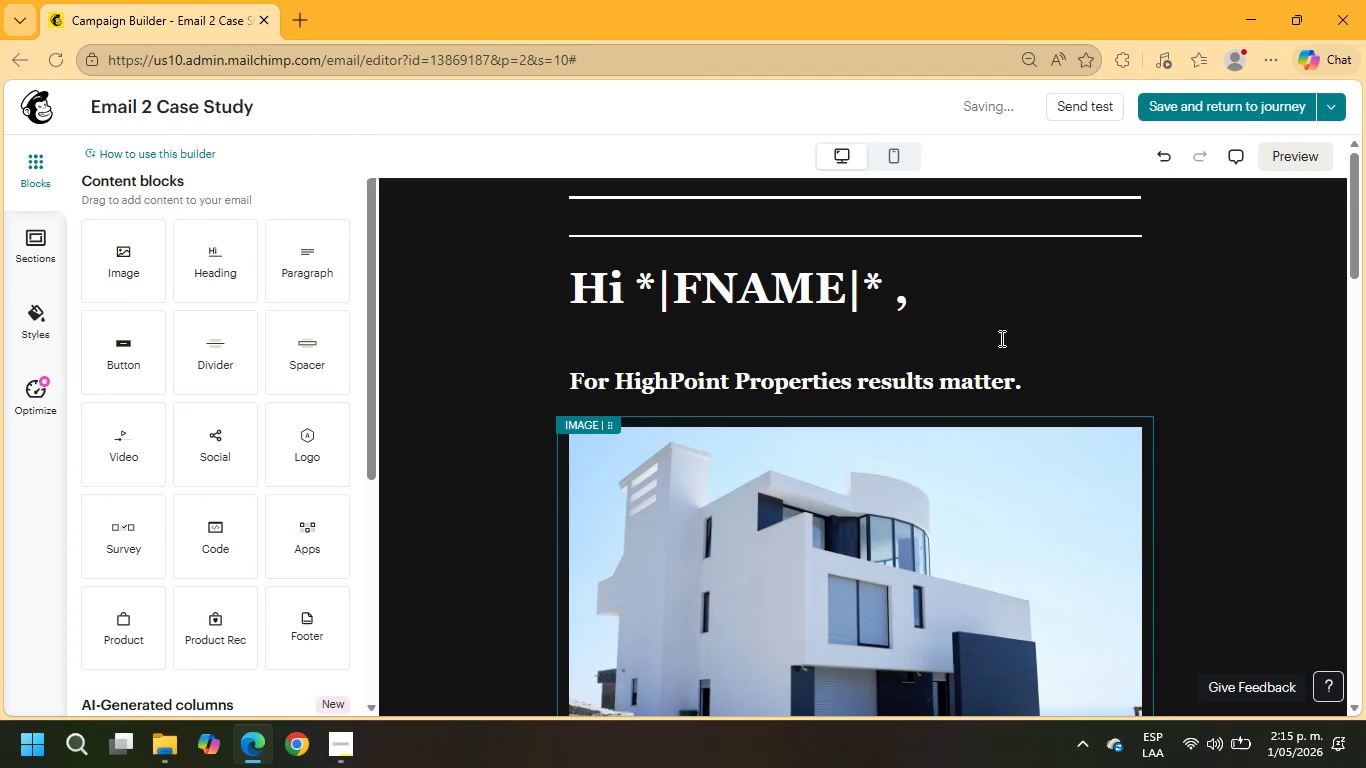 
scroll: coordinate [1001, 368], scroll_direction: down, amount: 6.0
 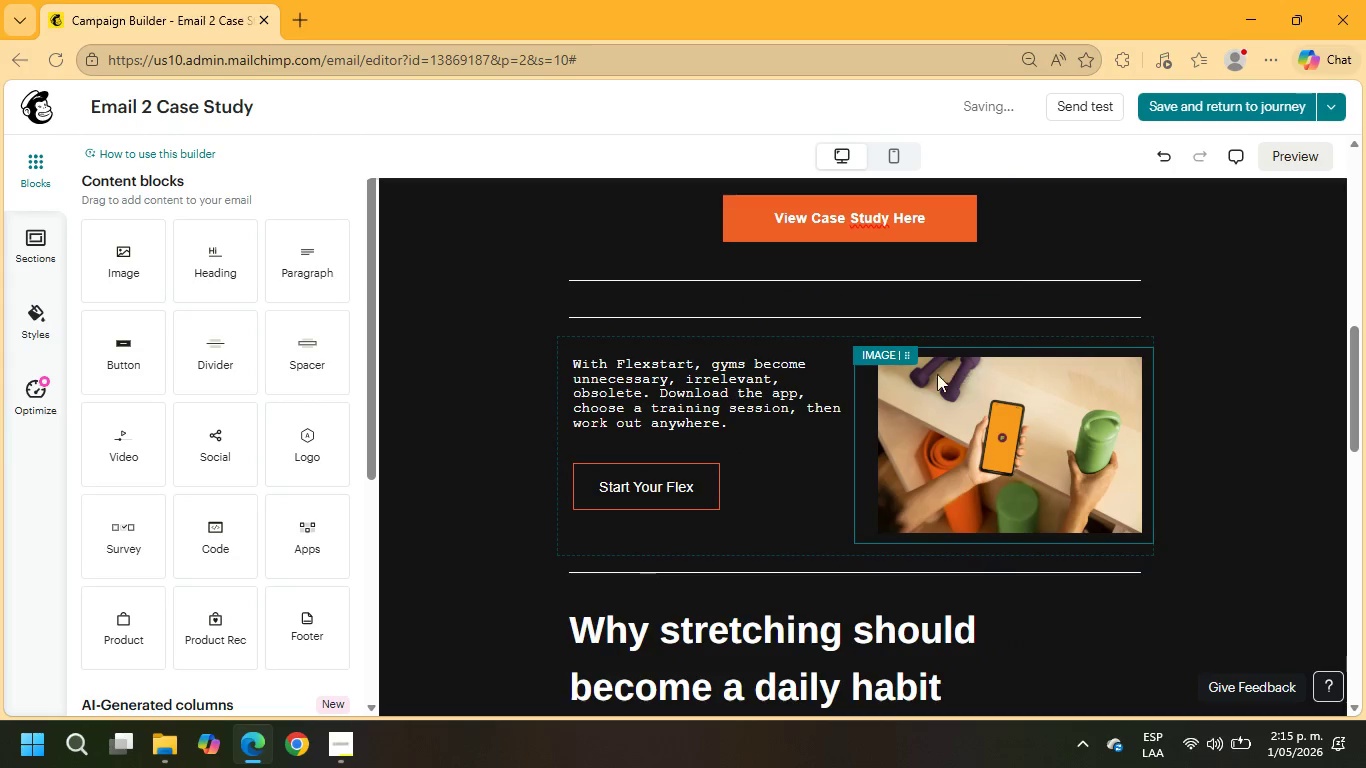 
scroll: coordinate [929, 375], scroll_direction: up, amount: 1.0
 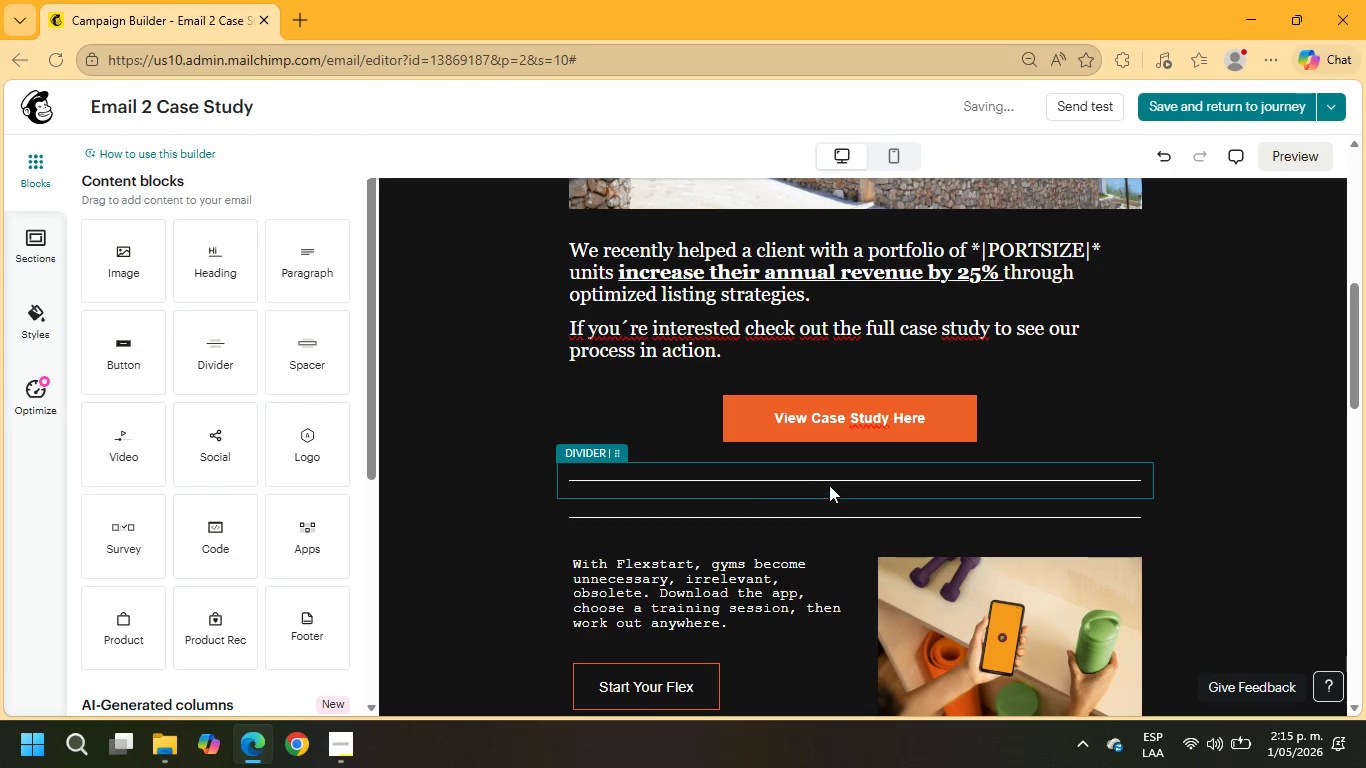 
left_click([829, 485])
 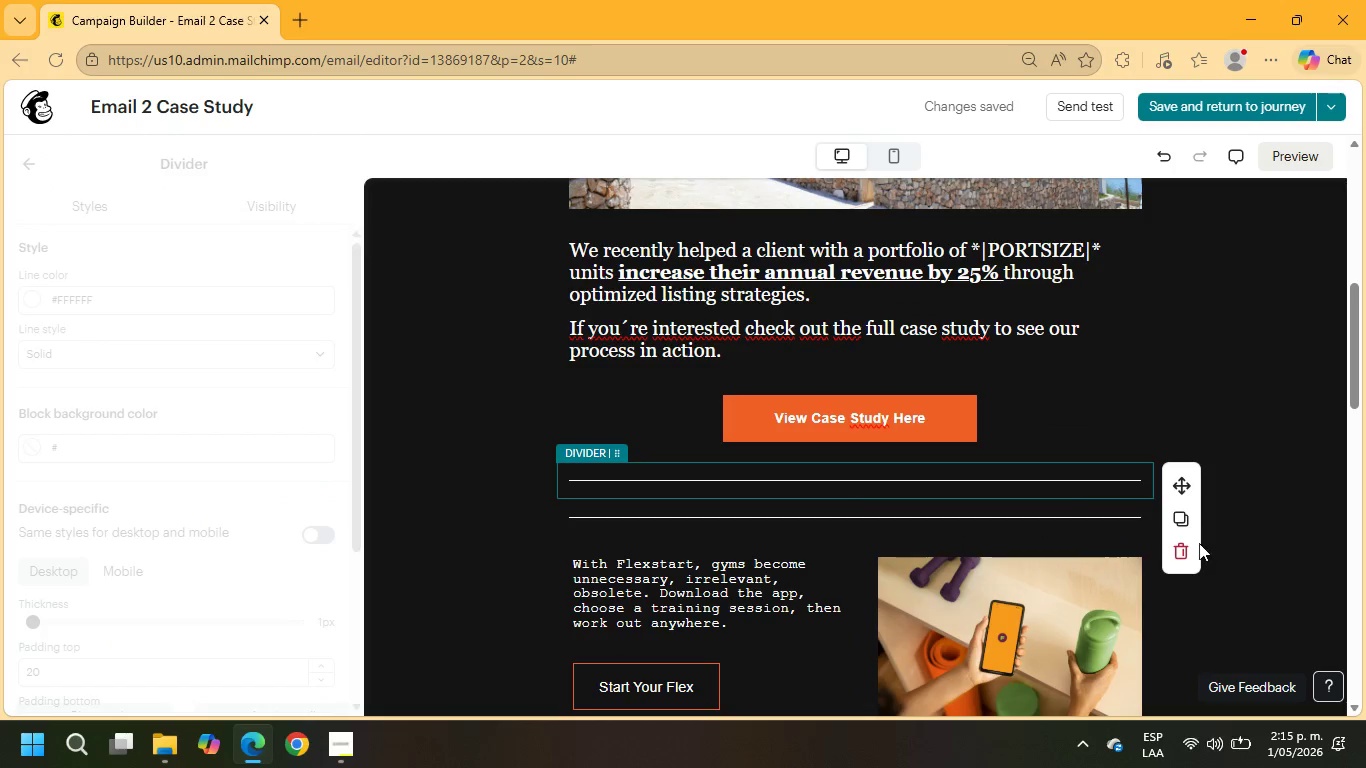 
left_click([1188, 546])
 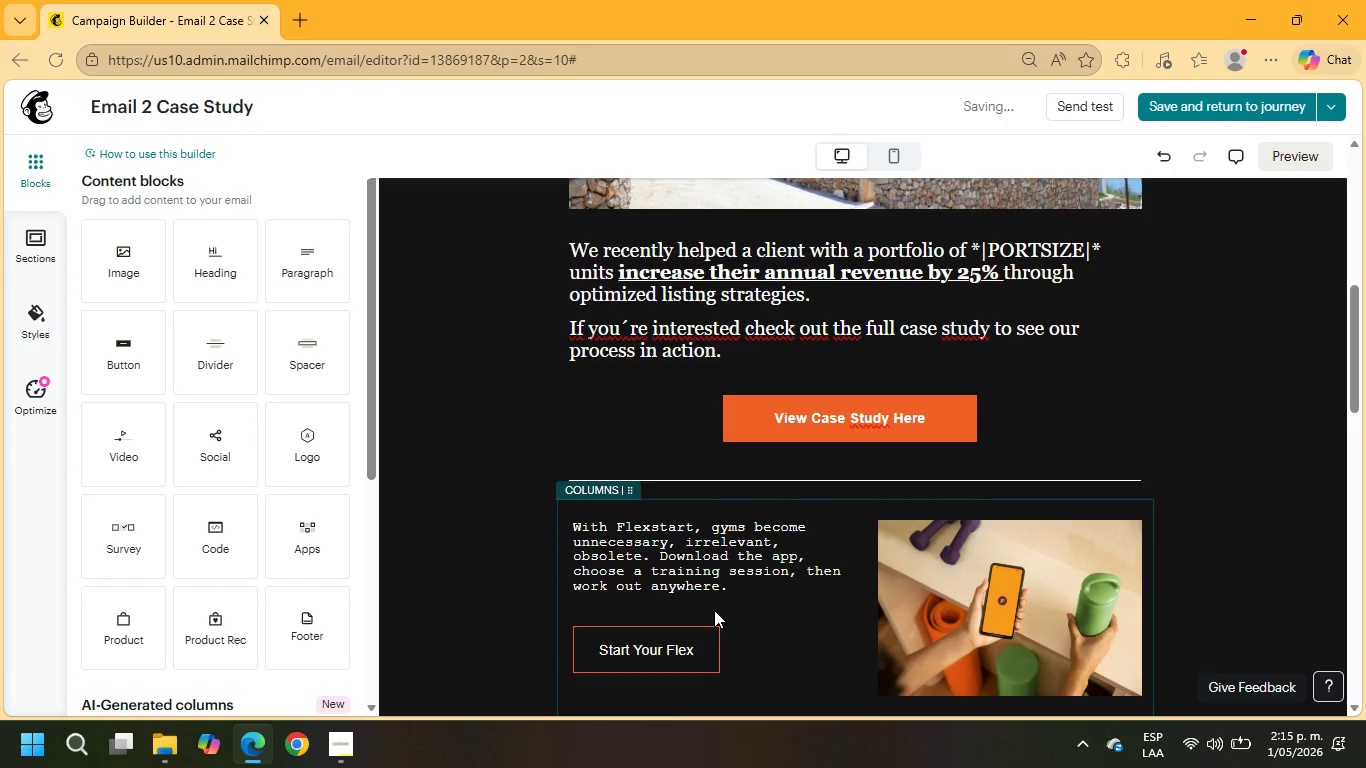 
wait(6.27)
 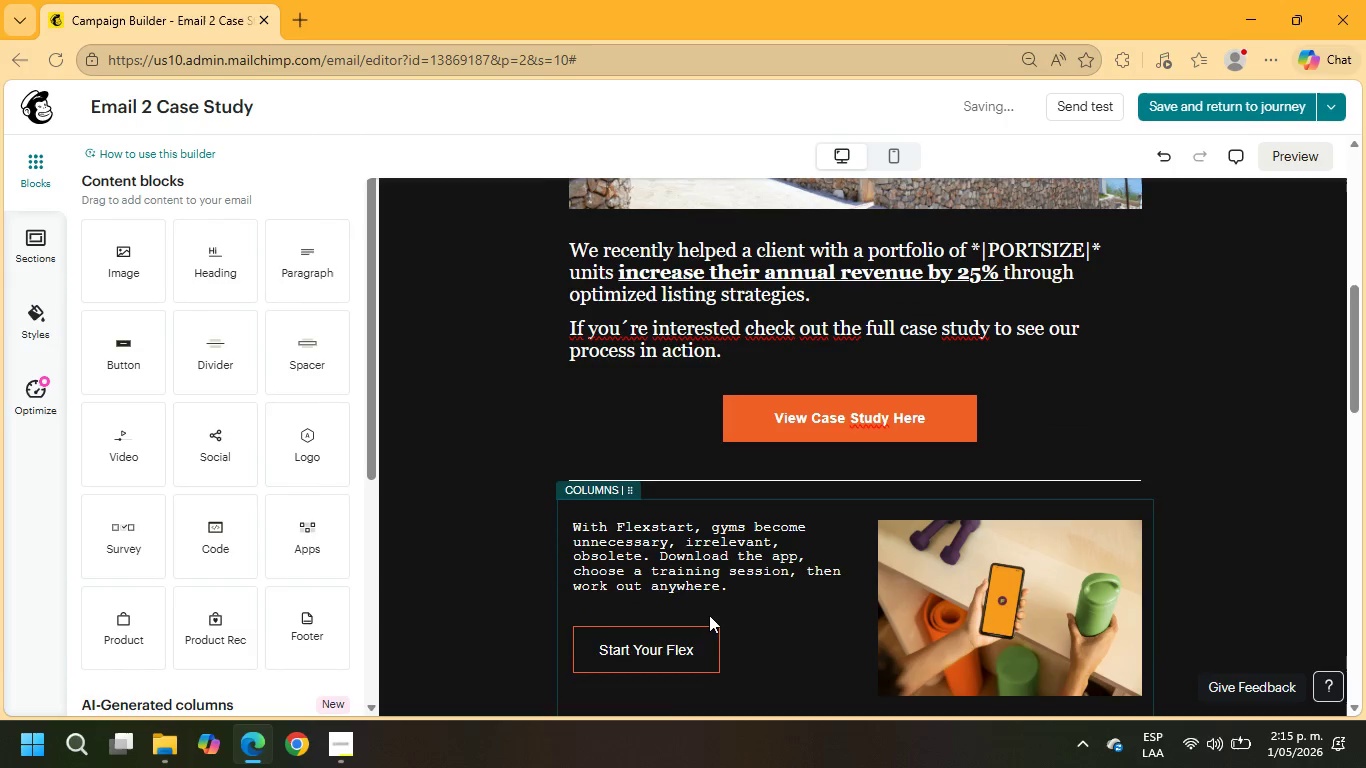 
left_click_drag(start_coordinate=[733, 588], to_coordinate=[563, 527])
 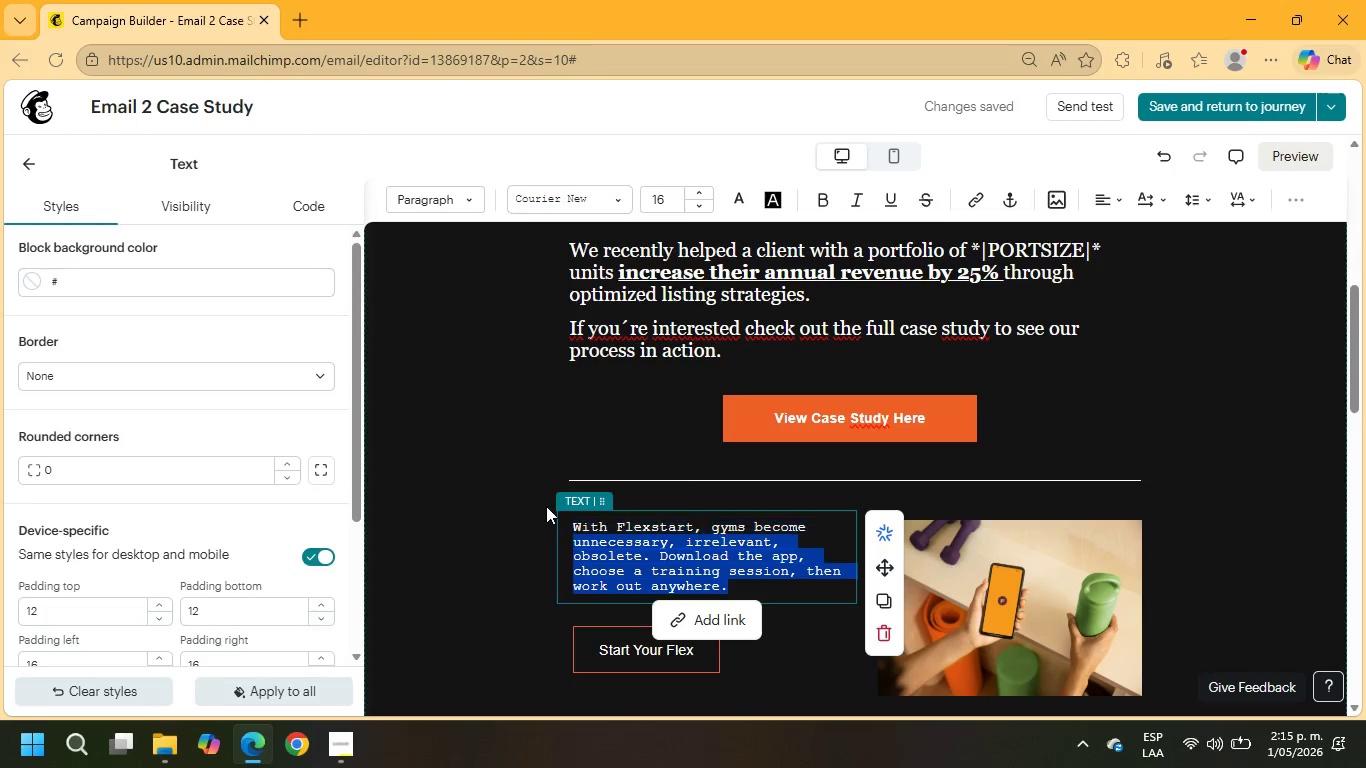 
type(any Addio)
 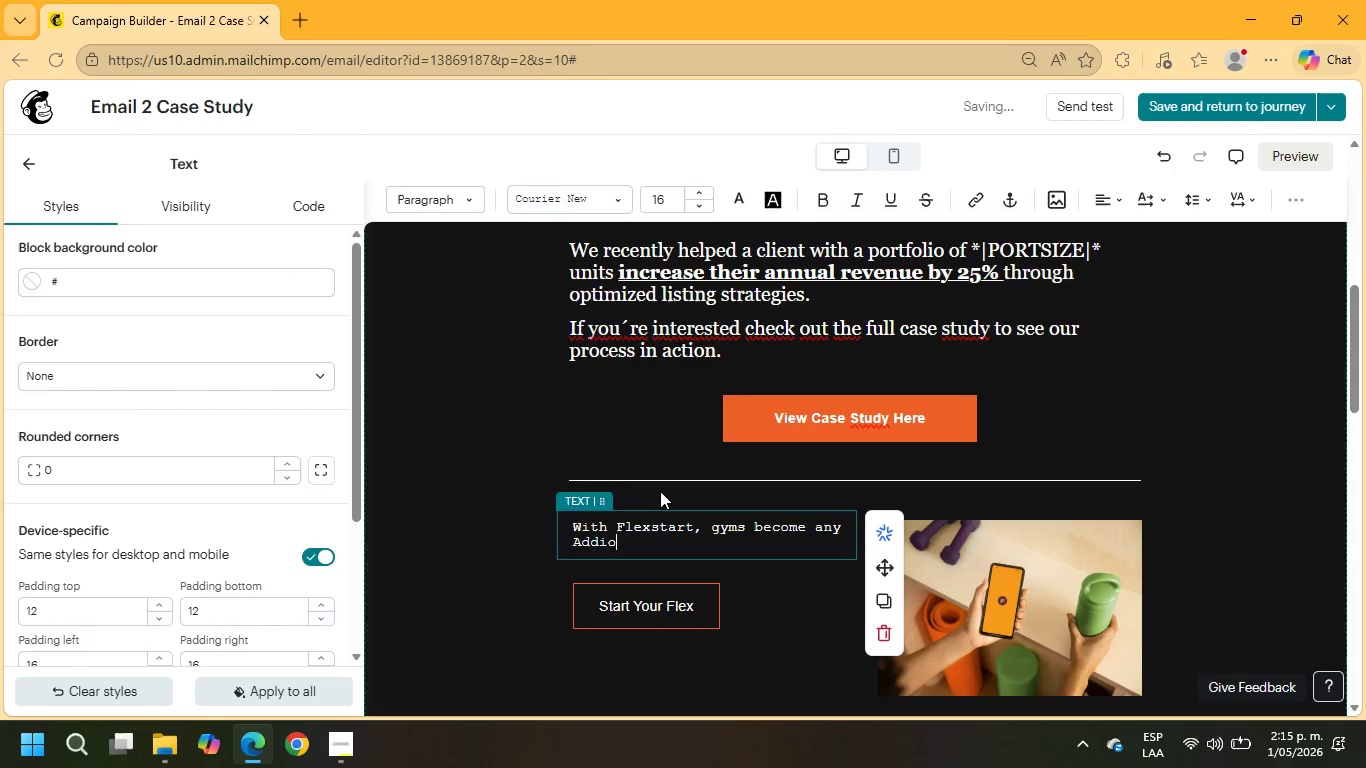 
left_click_drag(start_coordinate=[623, 540], to_coordinate=[552, 524])
 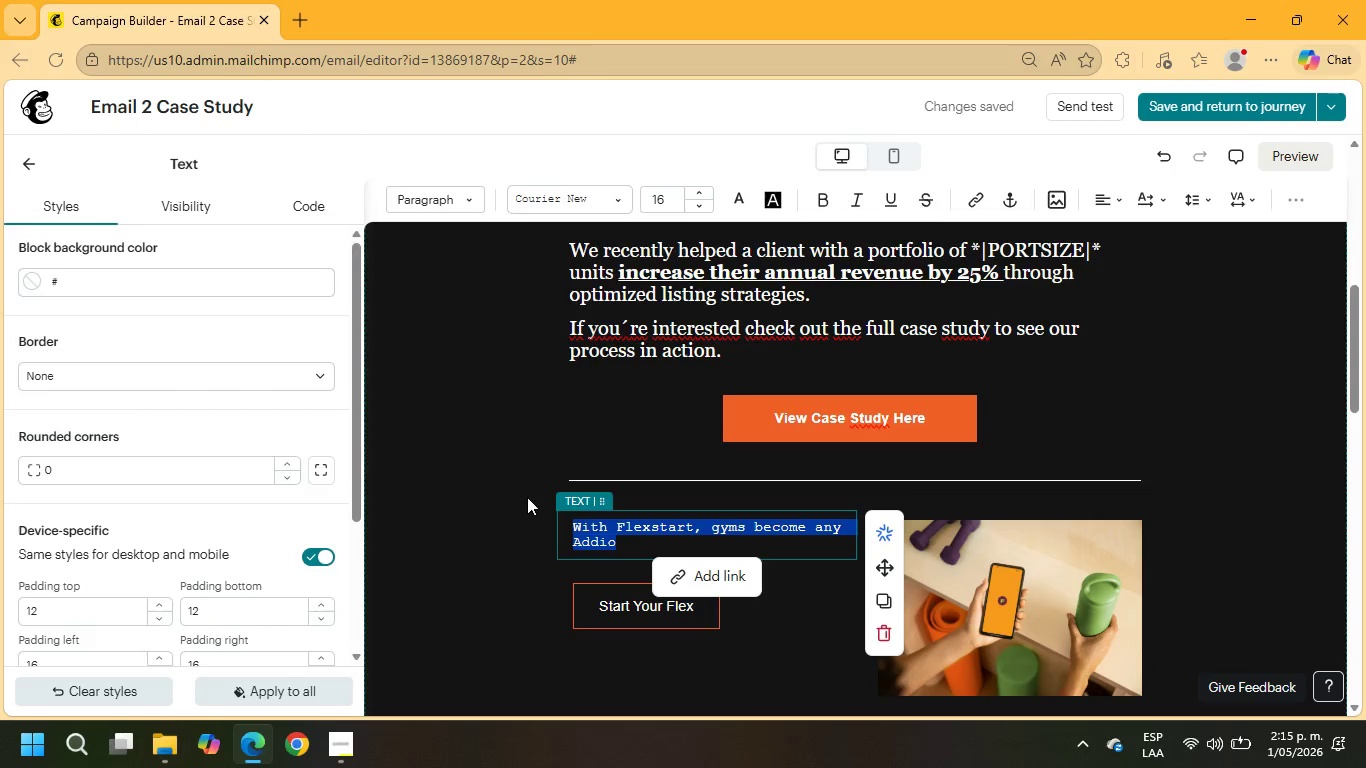 
type(Any additional information you need in particular, you can contact us here.)
 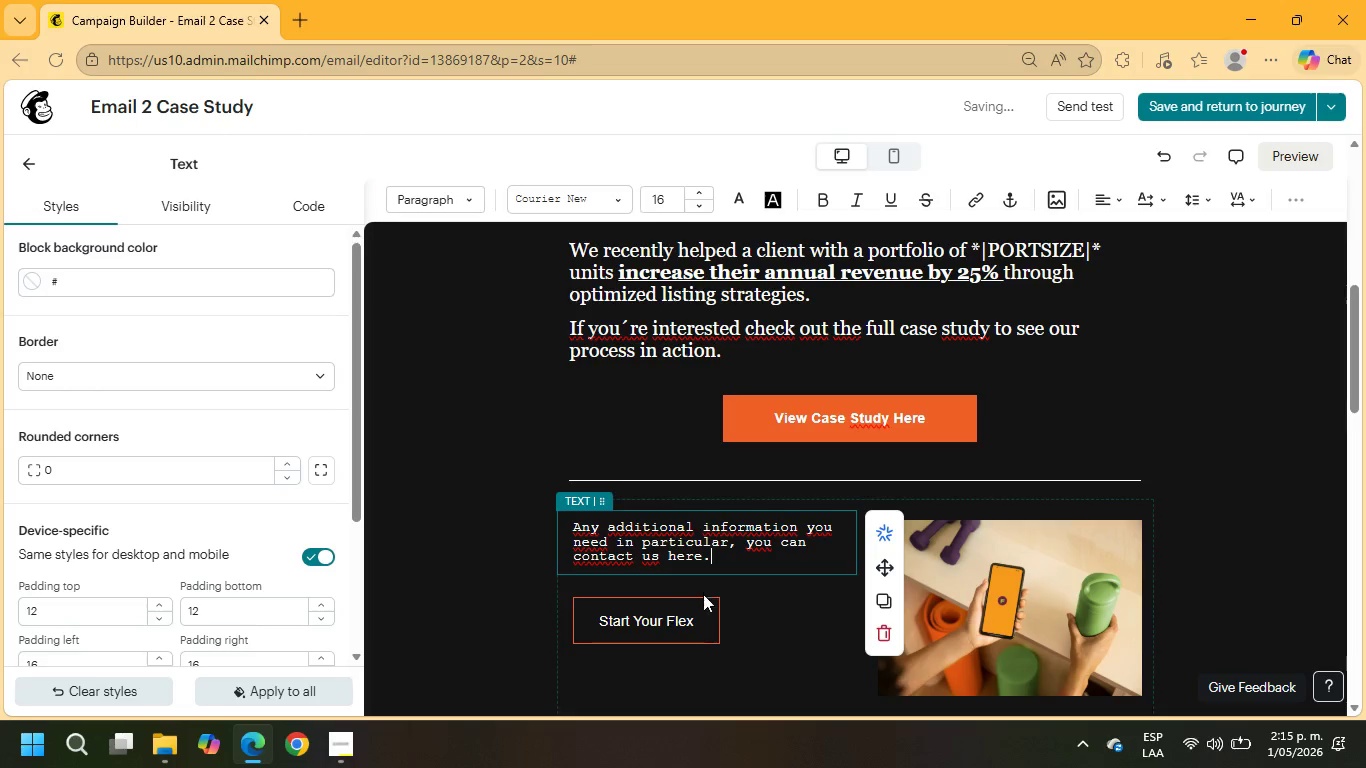 
left_click([700, 599])
 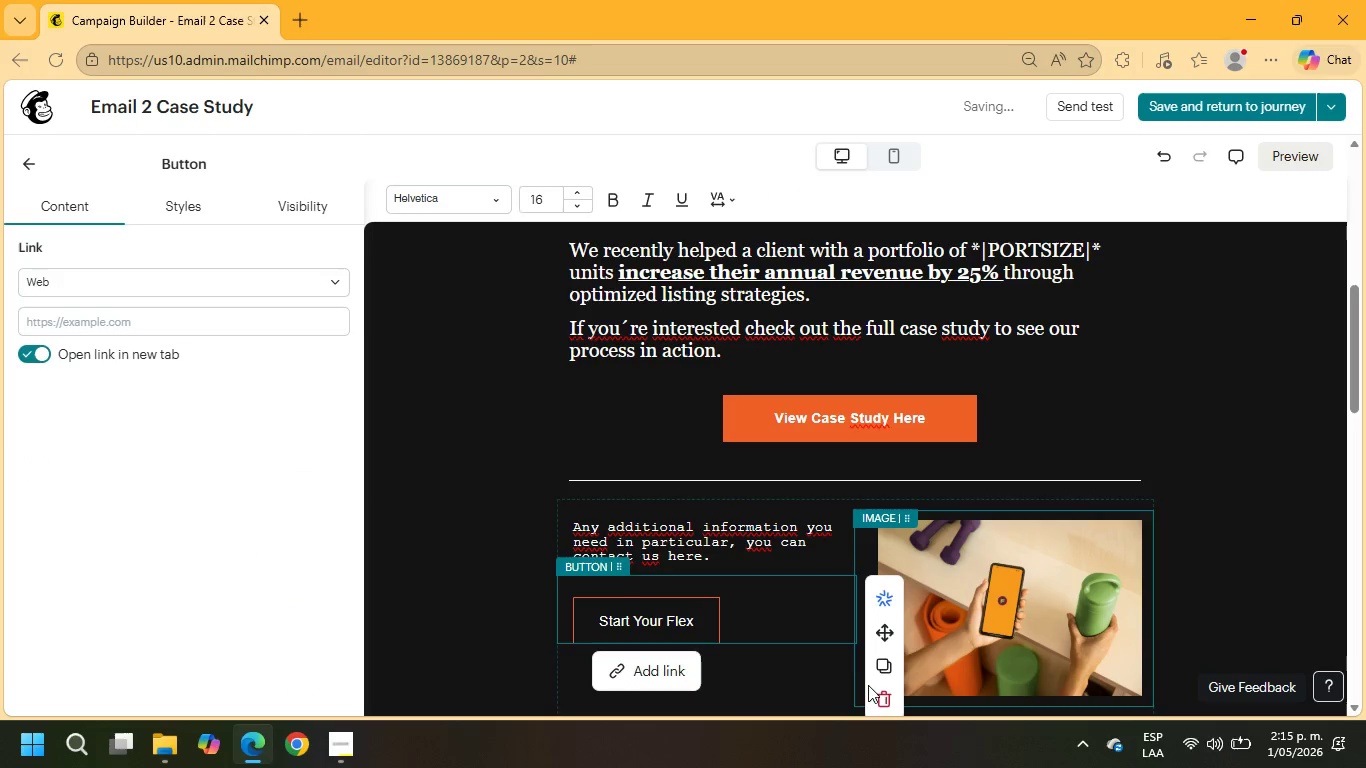 
left_click([880, 699])
 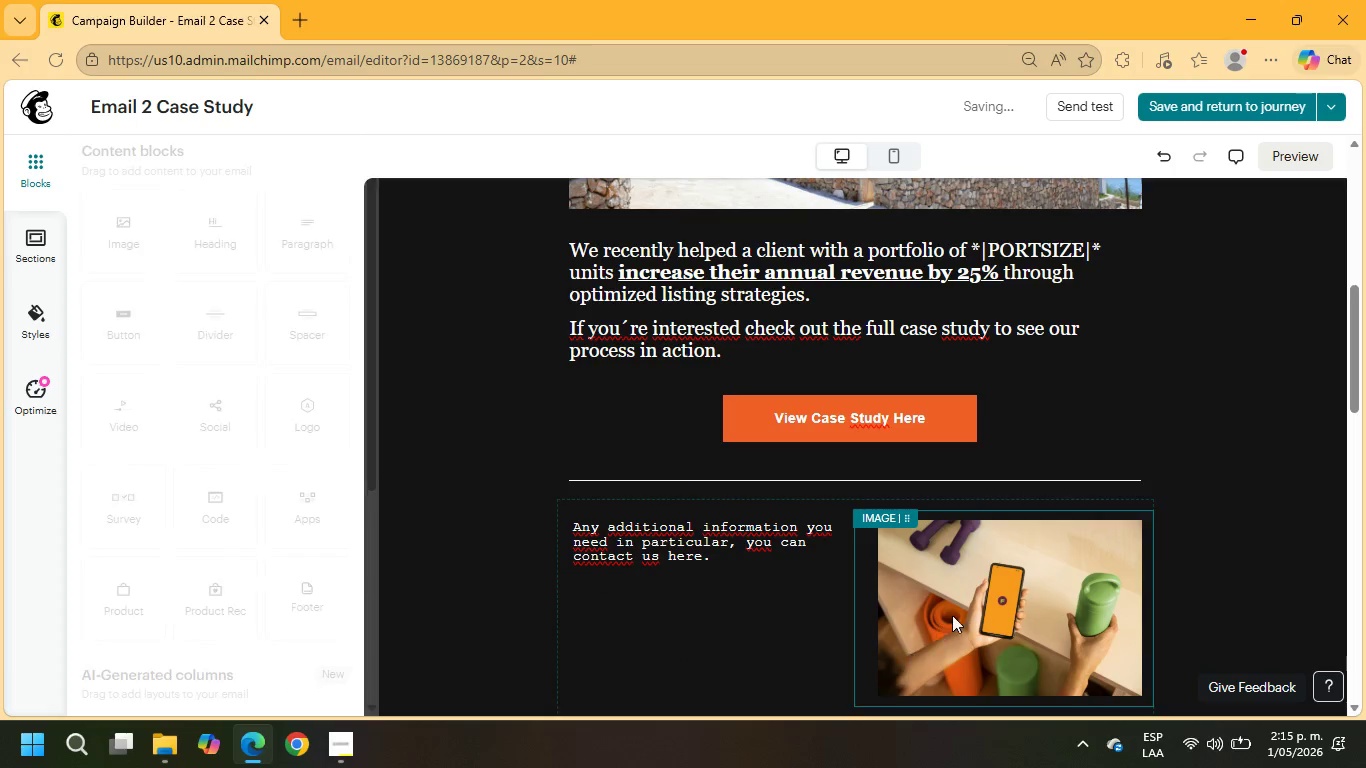 
left_click([953, 613])
 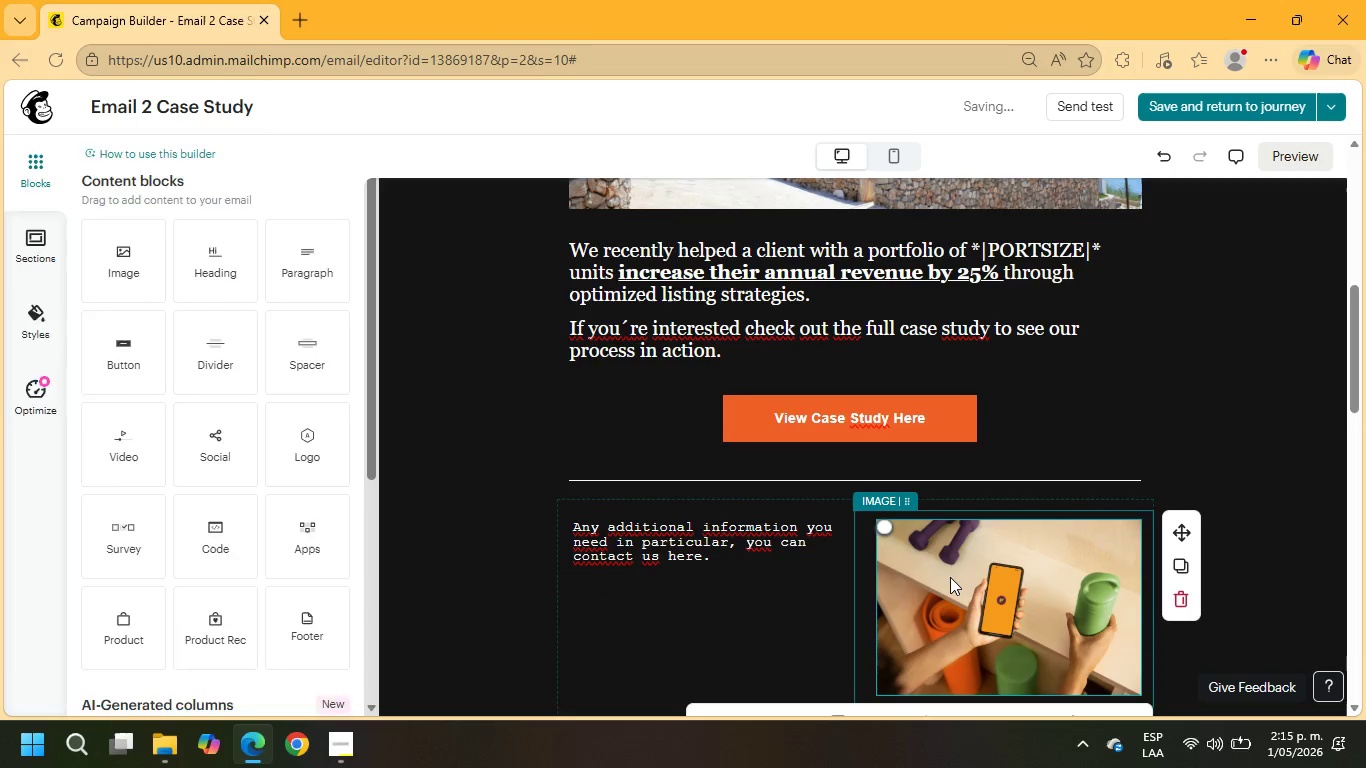 
scroll: coordinate [950, 577], scroll_direction: down, amount: 2.0
 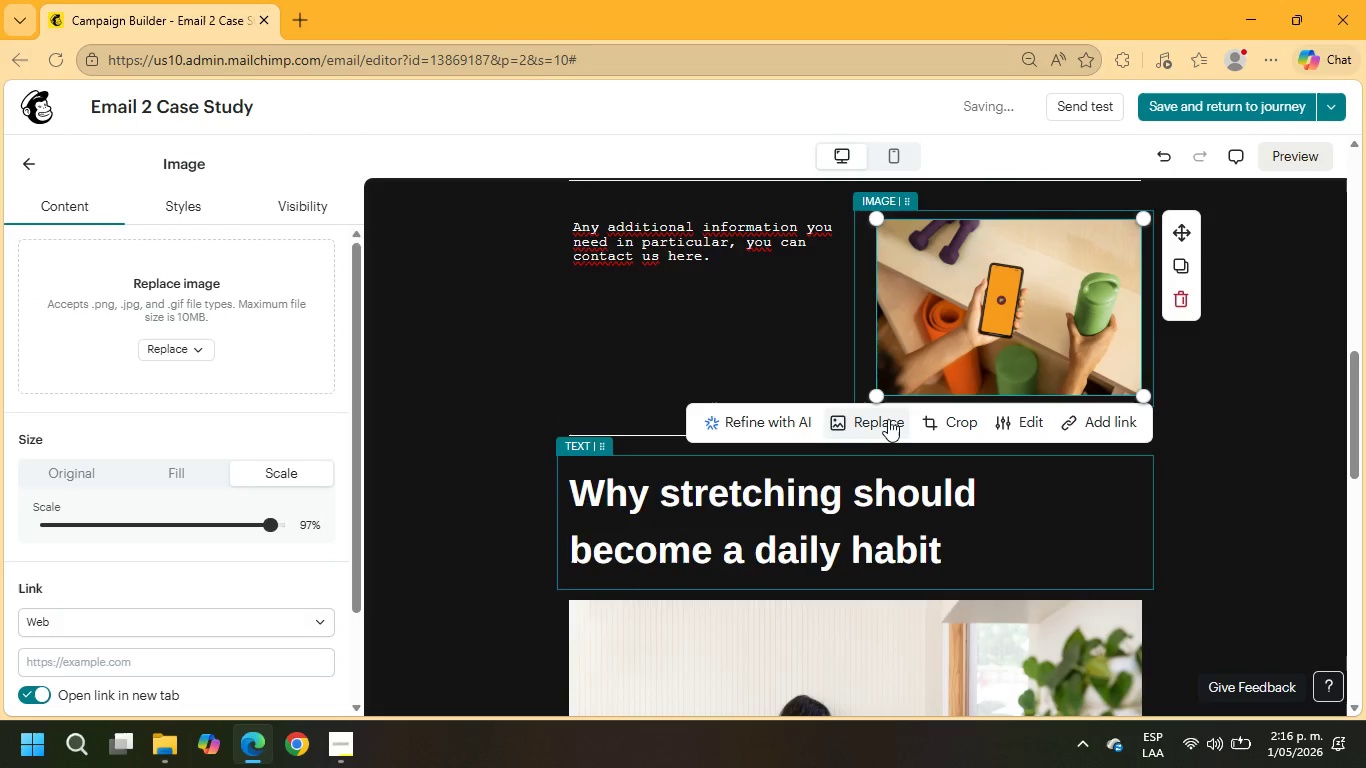 
left_click([880, 419])
 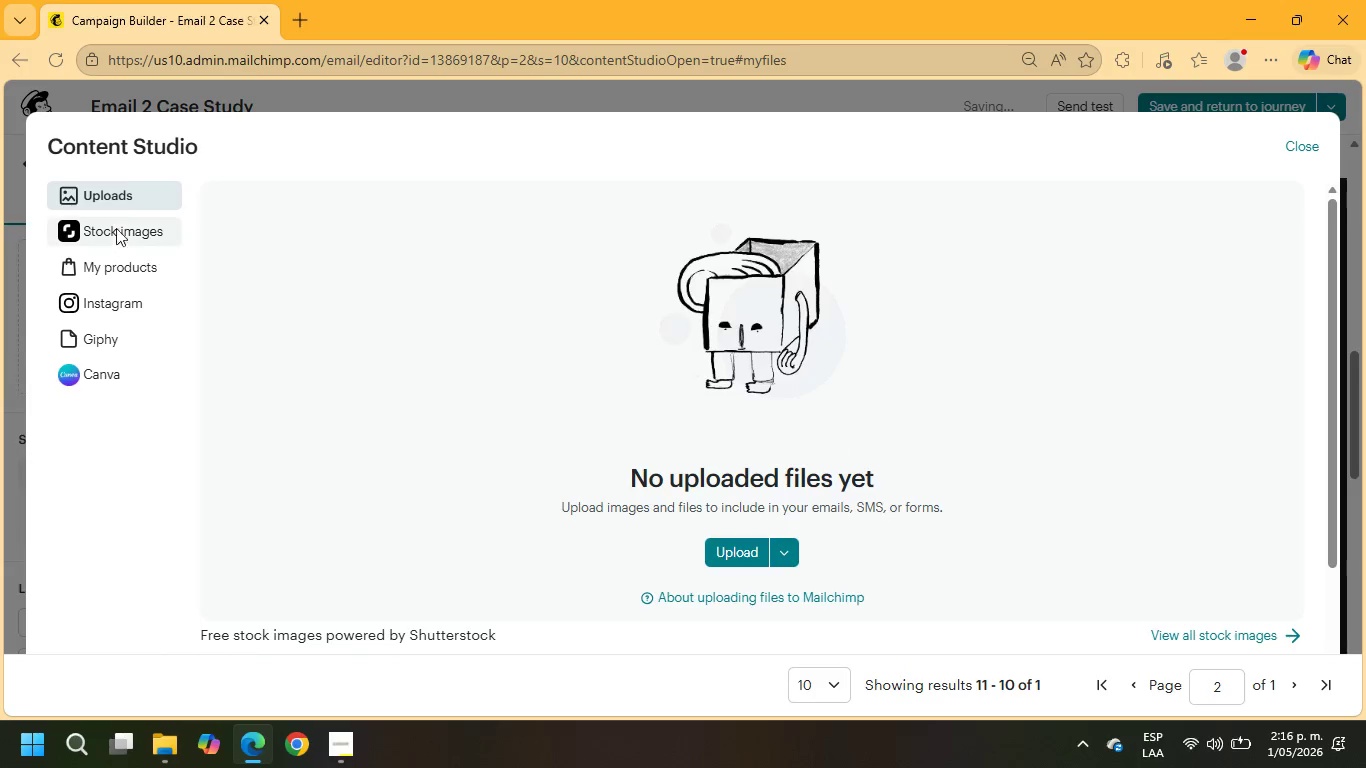 
double_click([118, 222])
 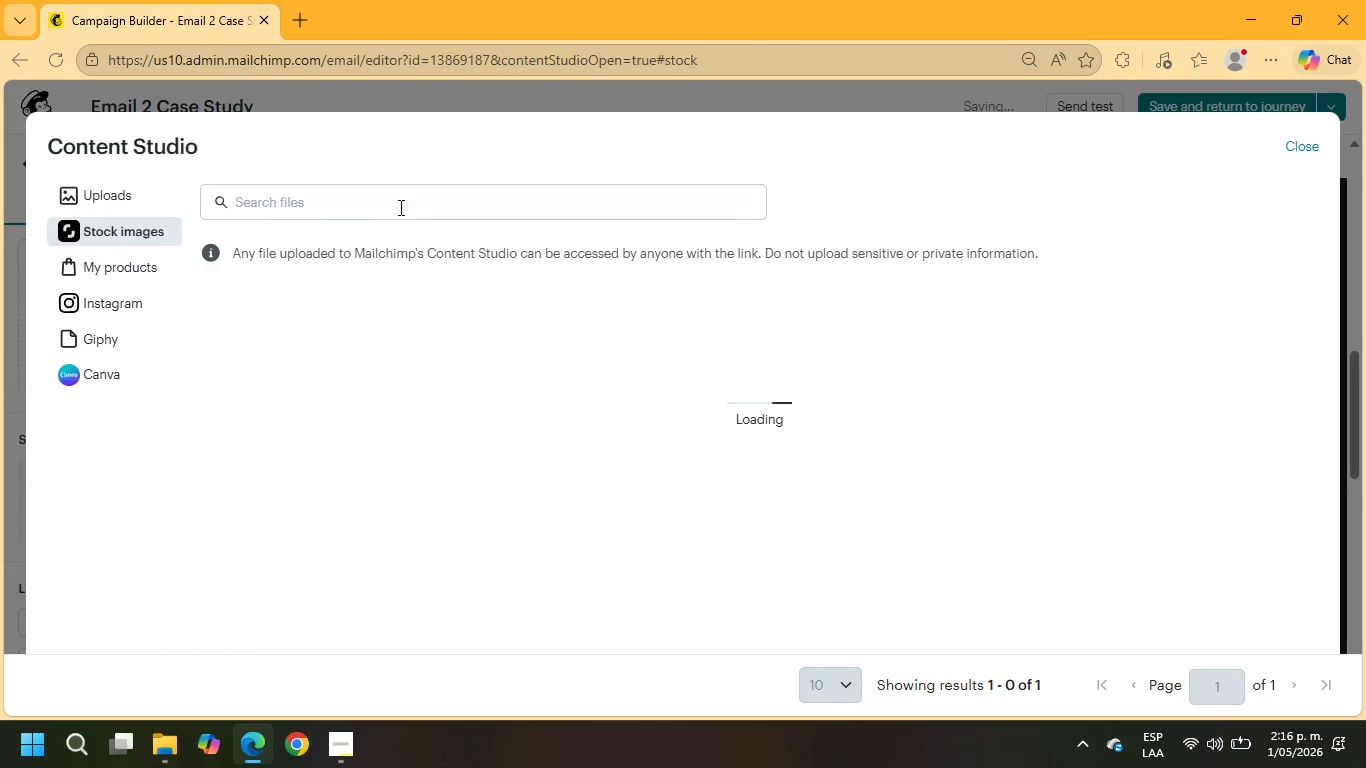 
left_click([393, 200])
 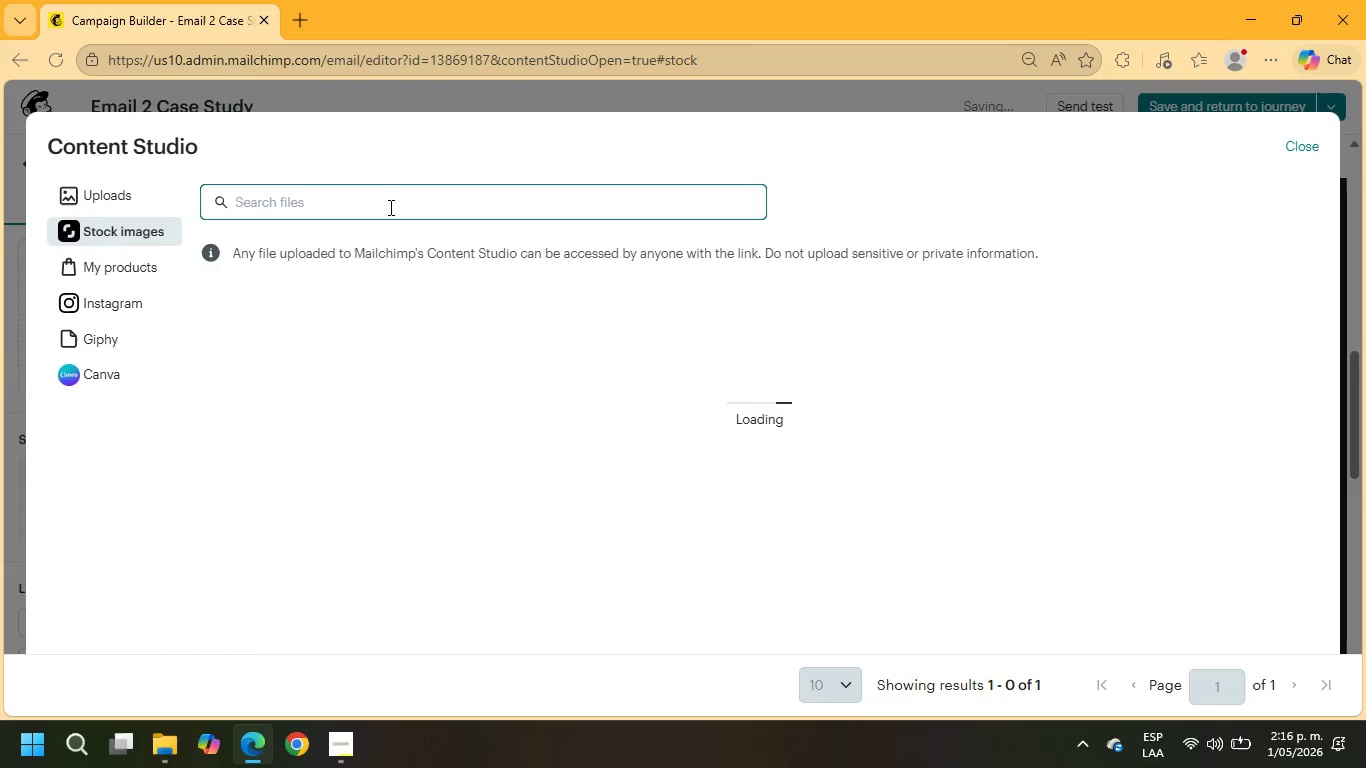 
type(vacation property)
 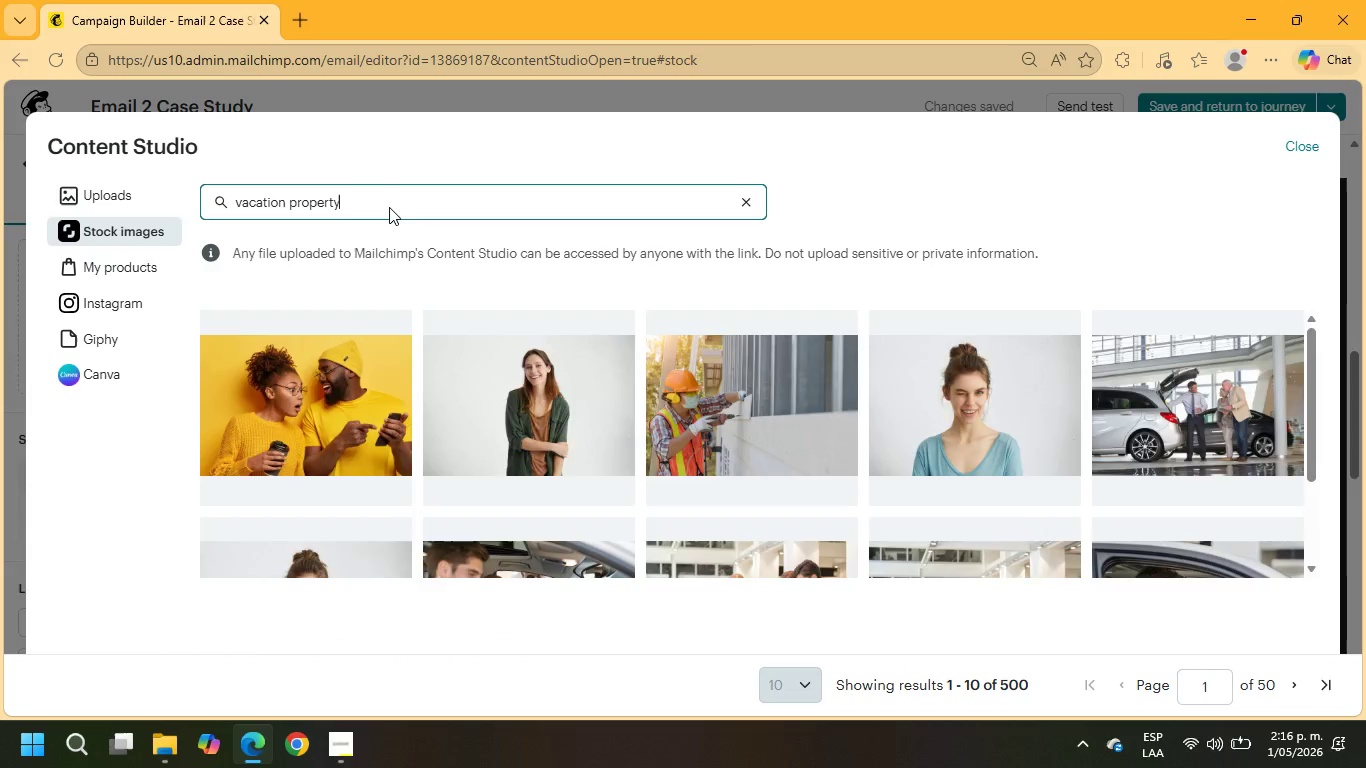 
key(Enter)
 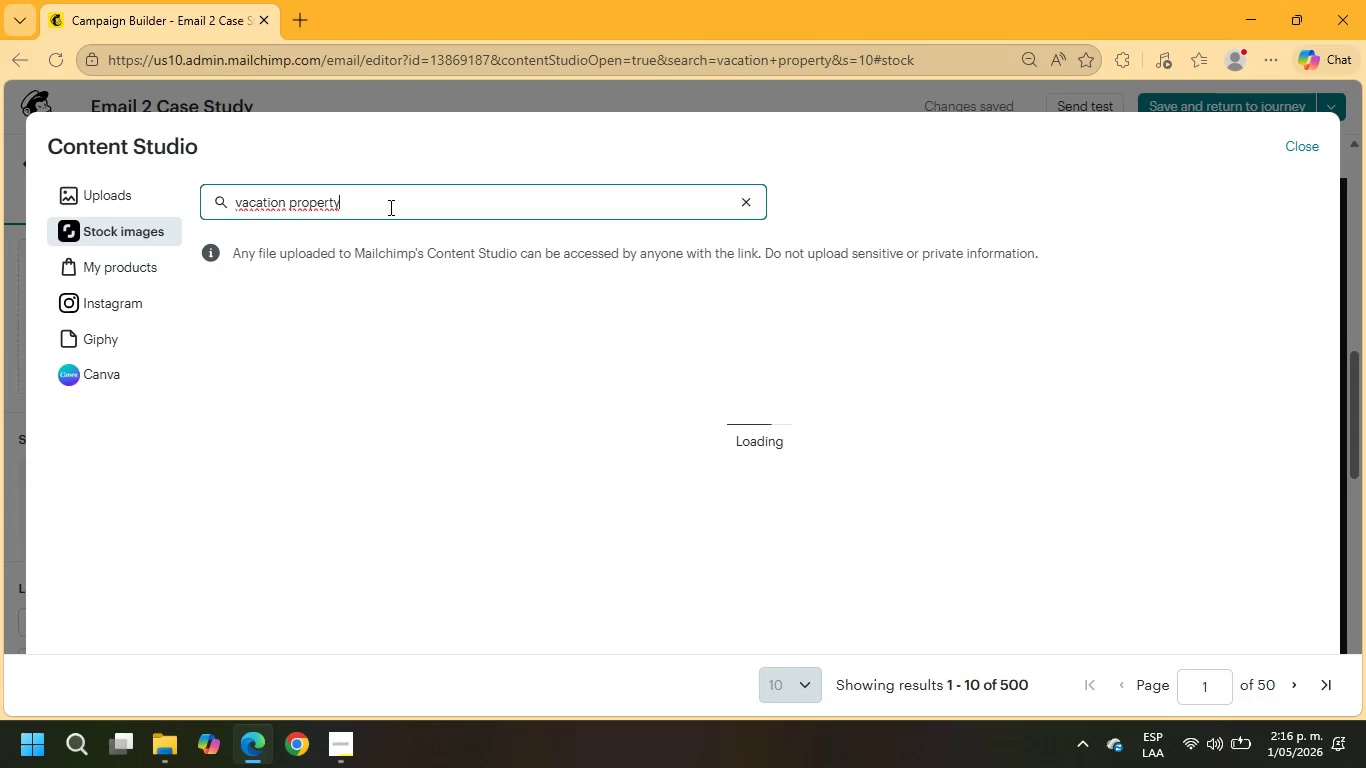 
wait(7.12)
 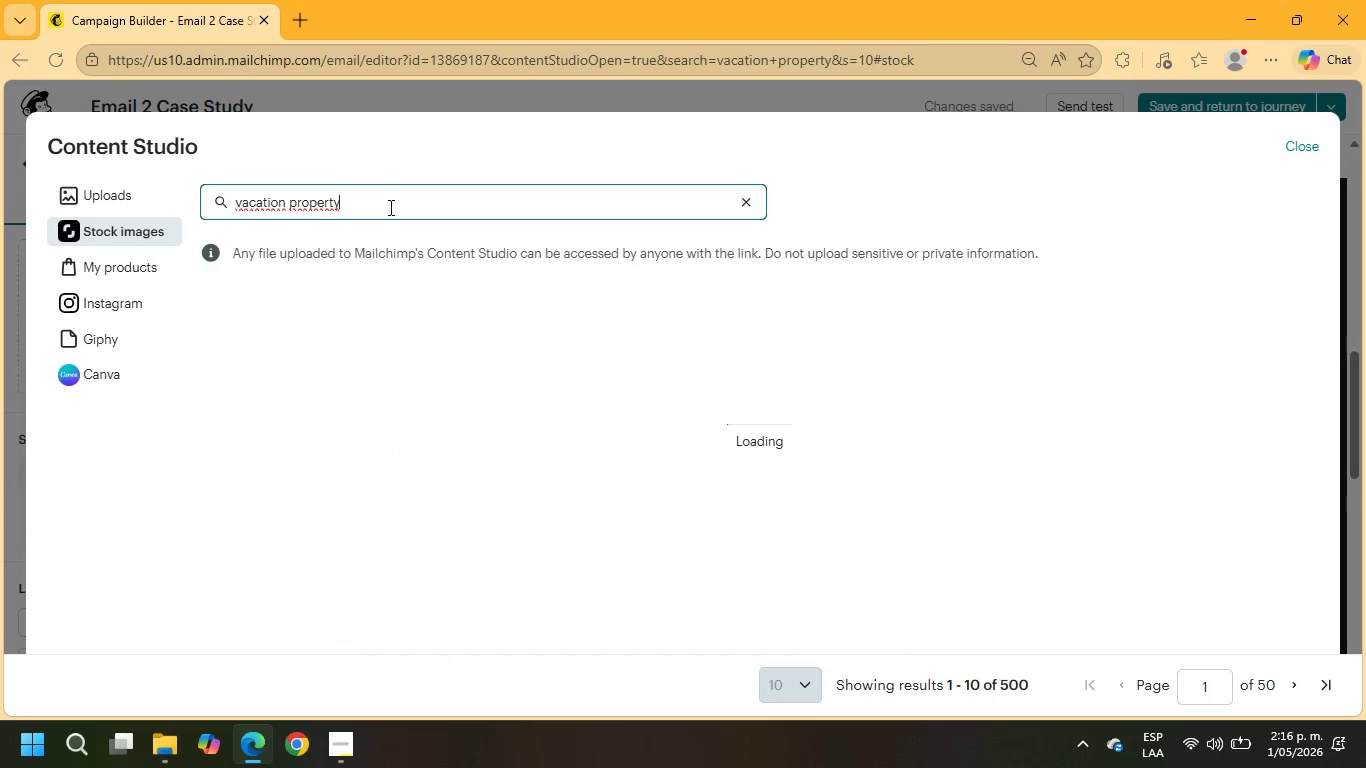 
scroll: coordinate [832, 402], scroll_direction: down, amount: 7.0
 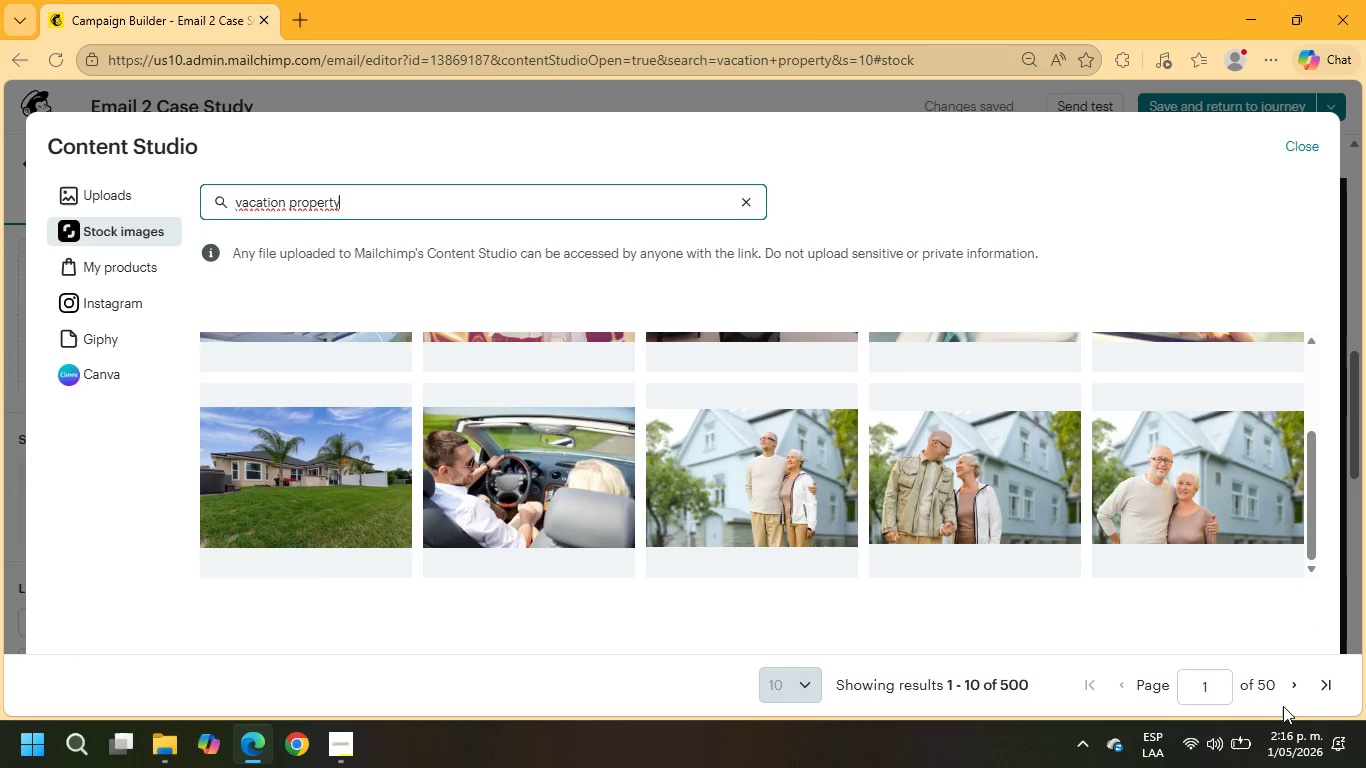 
left_click([1295, 685])
 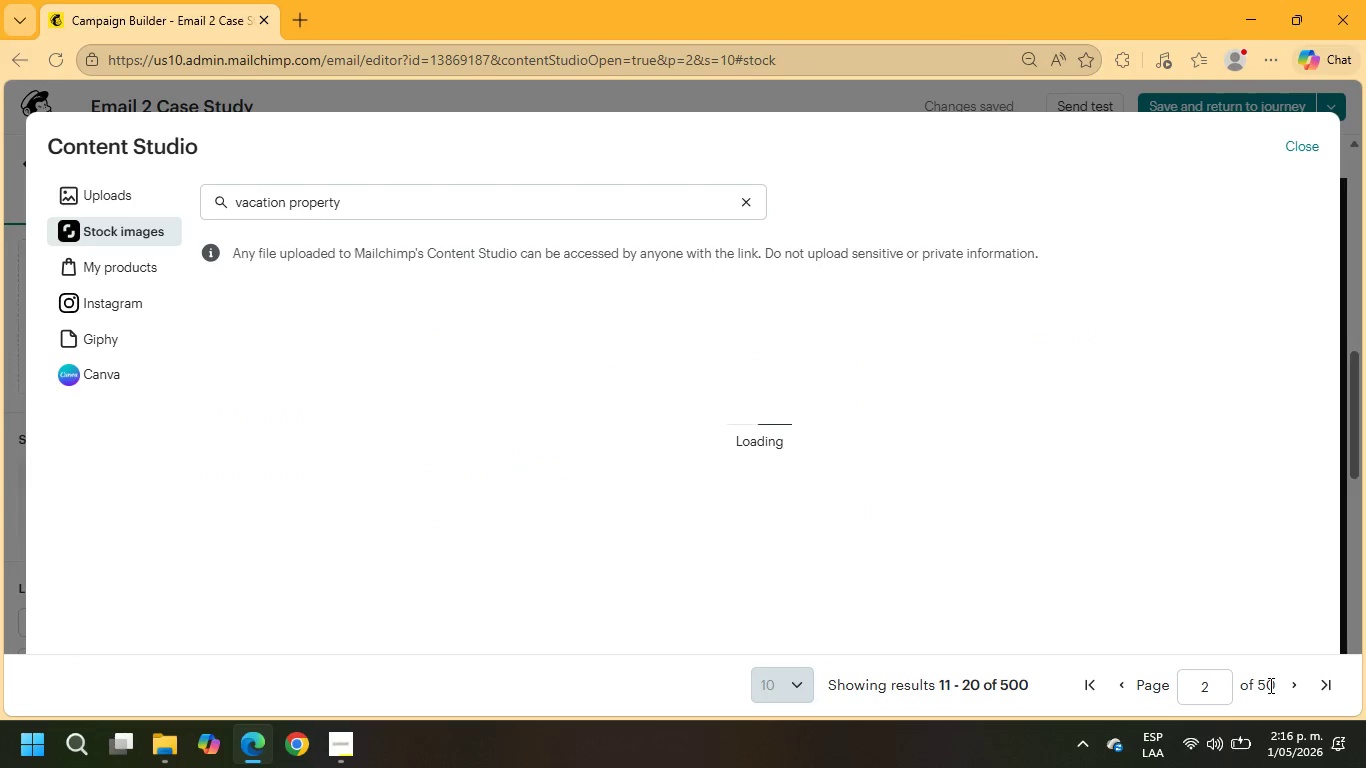 
mouse_move([1145, 748])
 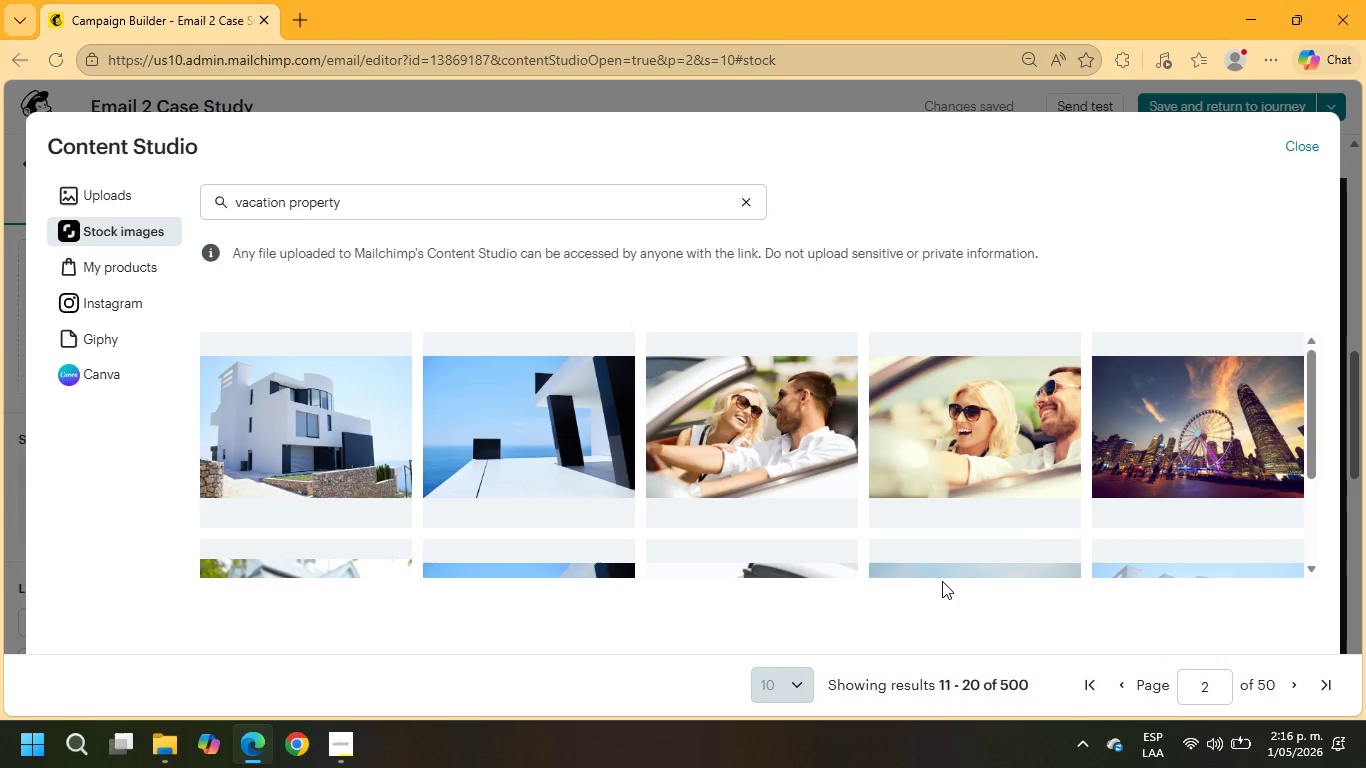 
scroll: coordinate [921, 469], scroll_direction: down, amount: 7.0
 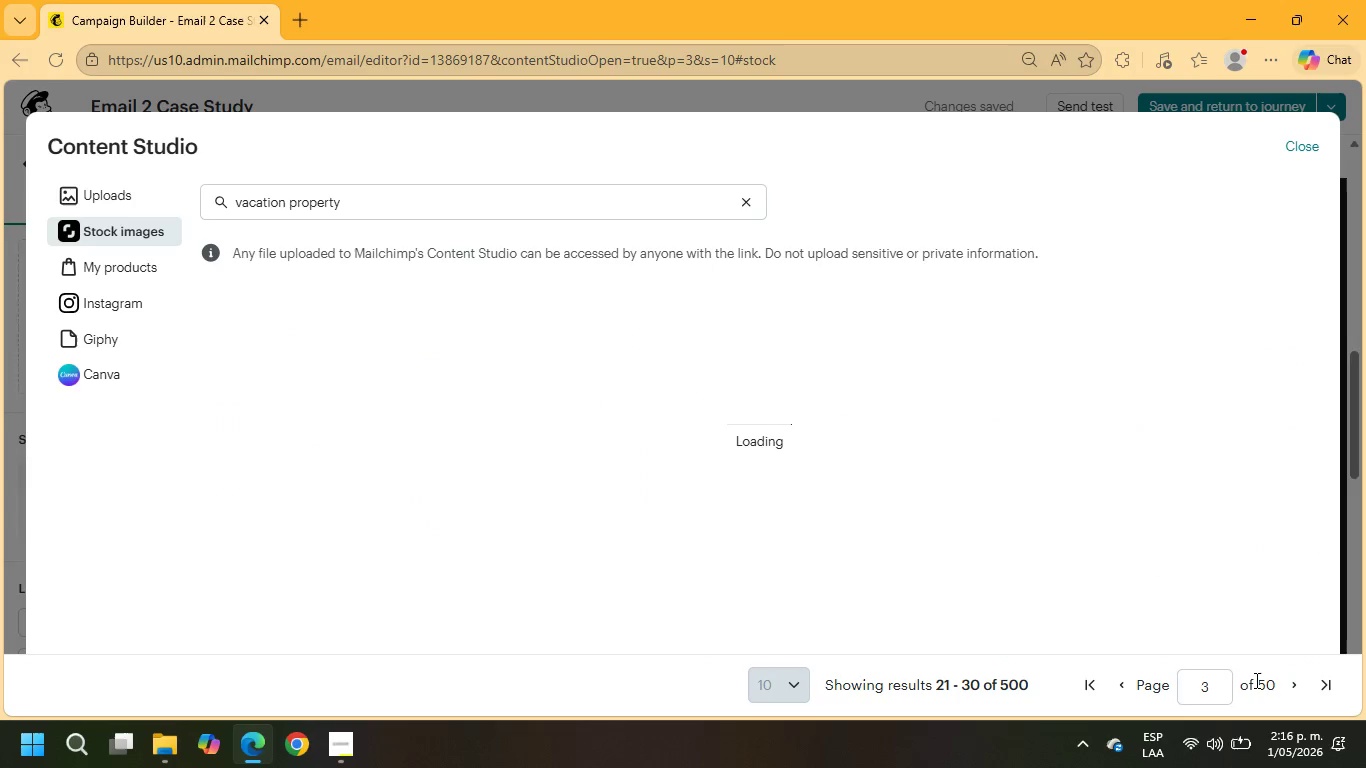 
wait(8.13)
 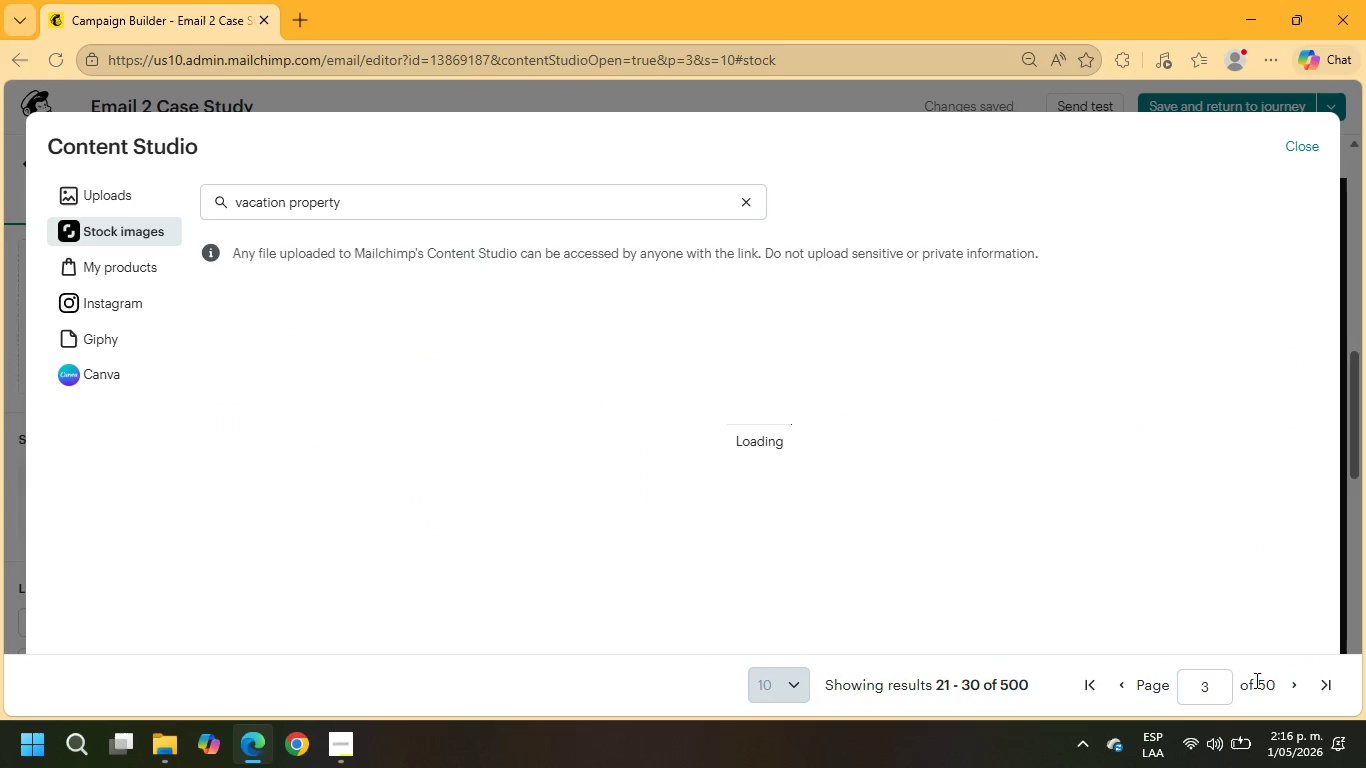 
mouse_move([743, 454])
 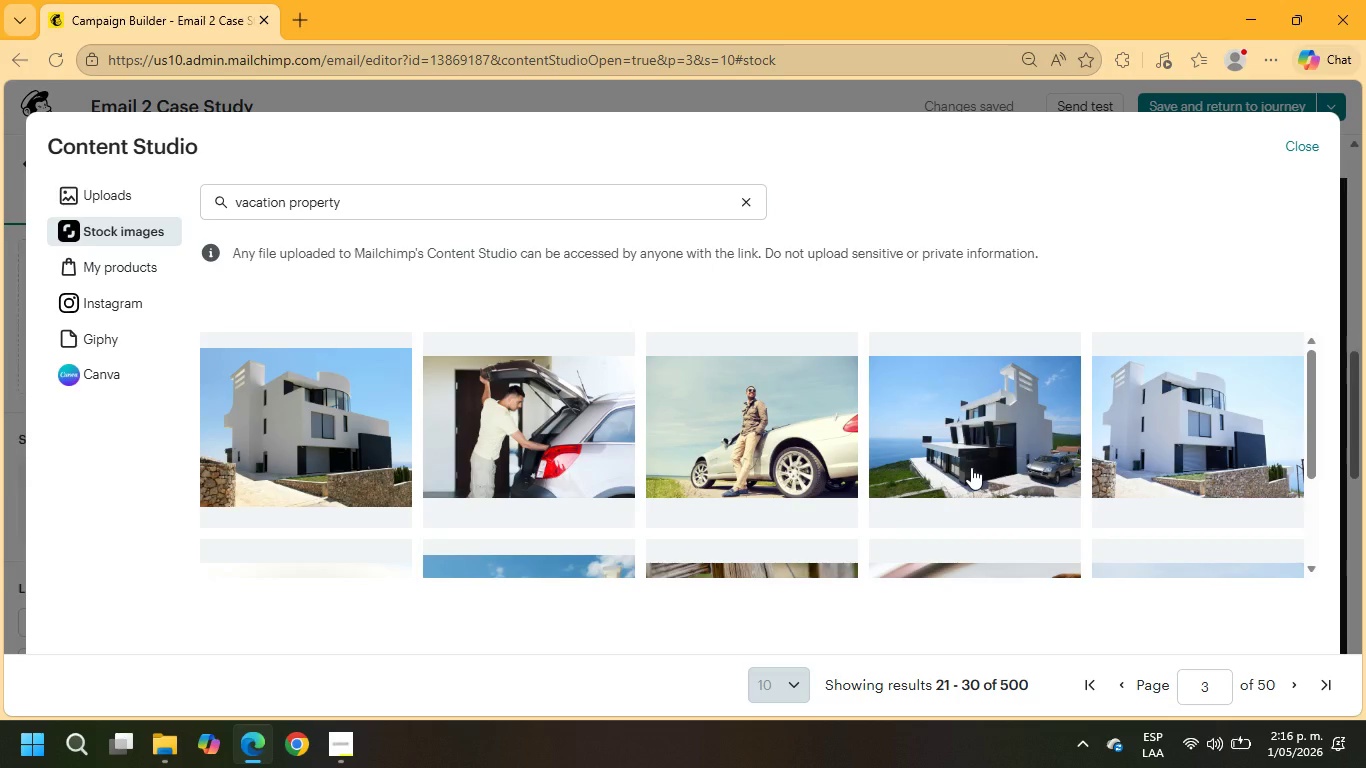 
left_click([971, 467])
 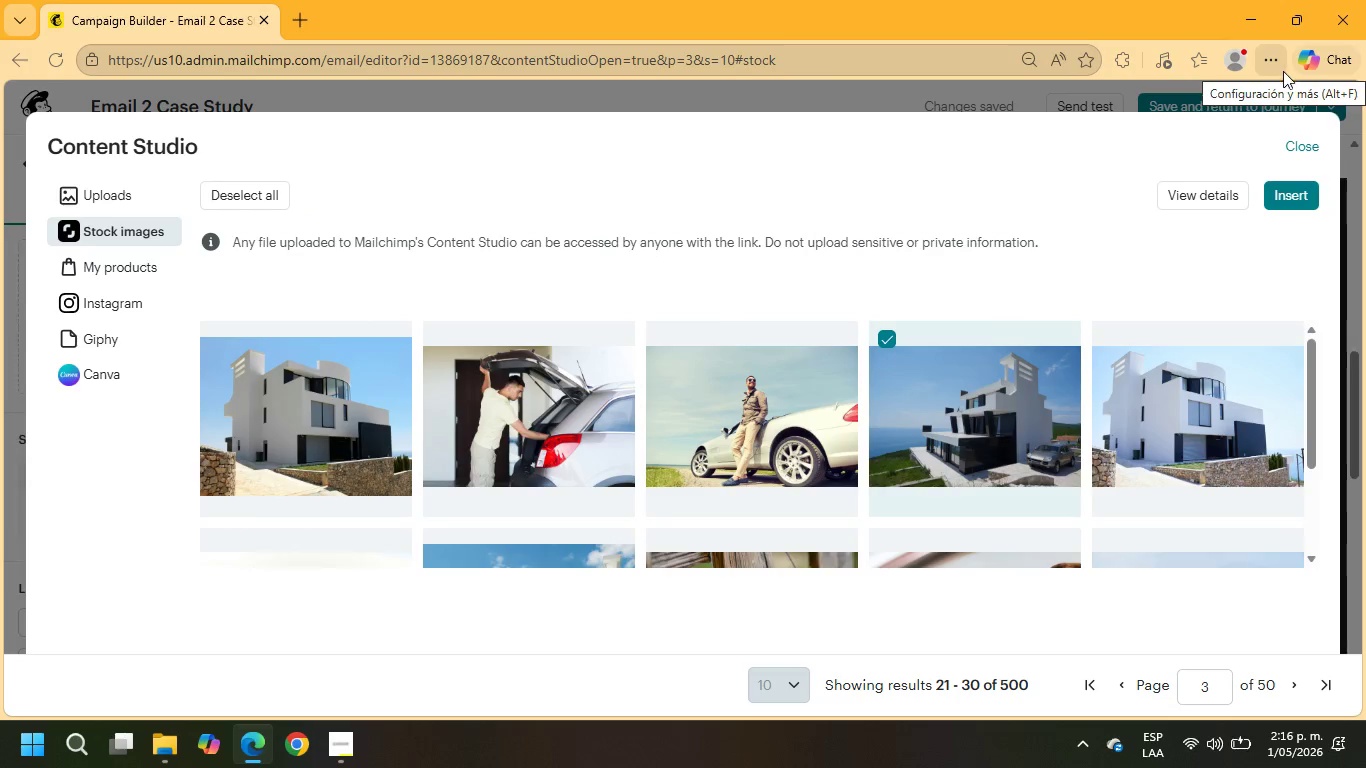 
left_click([1289, 185])
 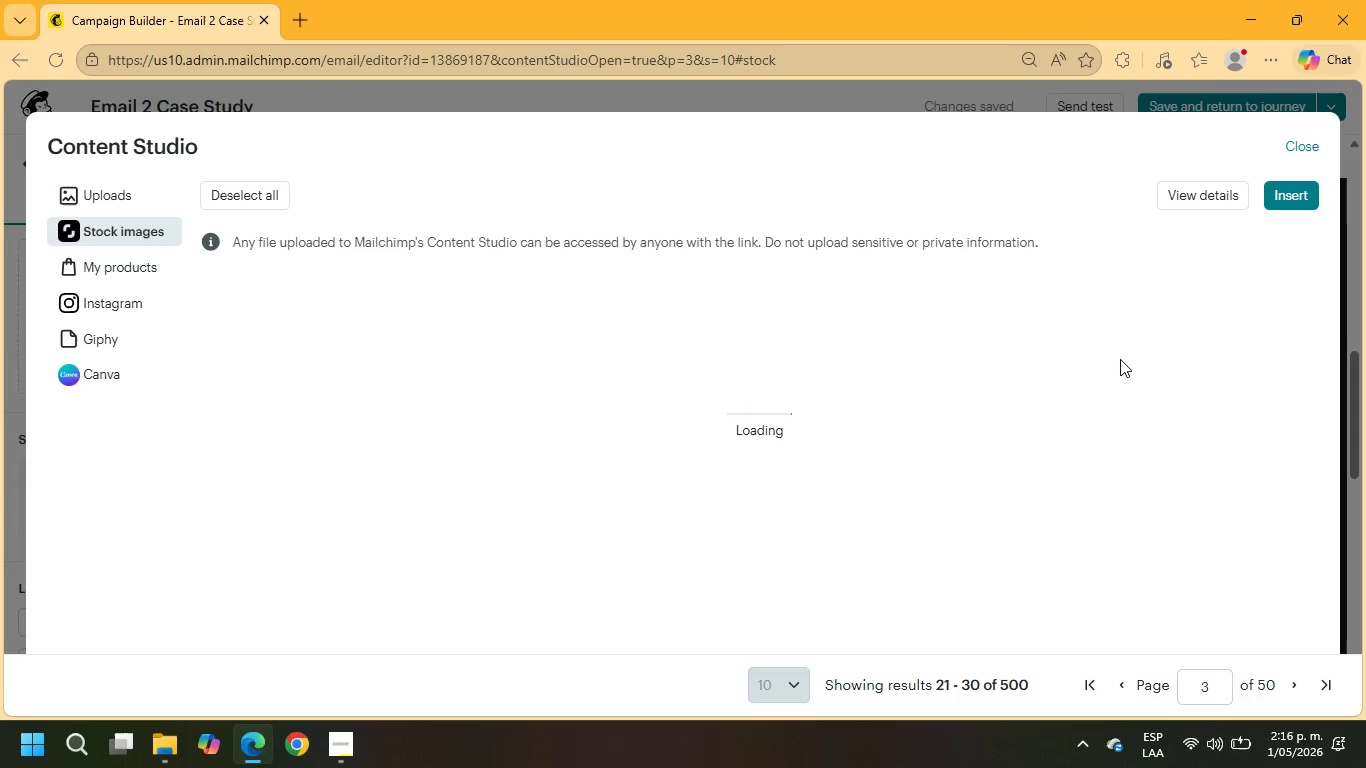 
wait(7.9)
 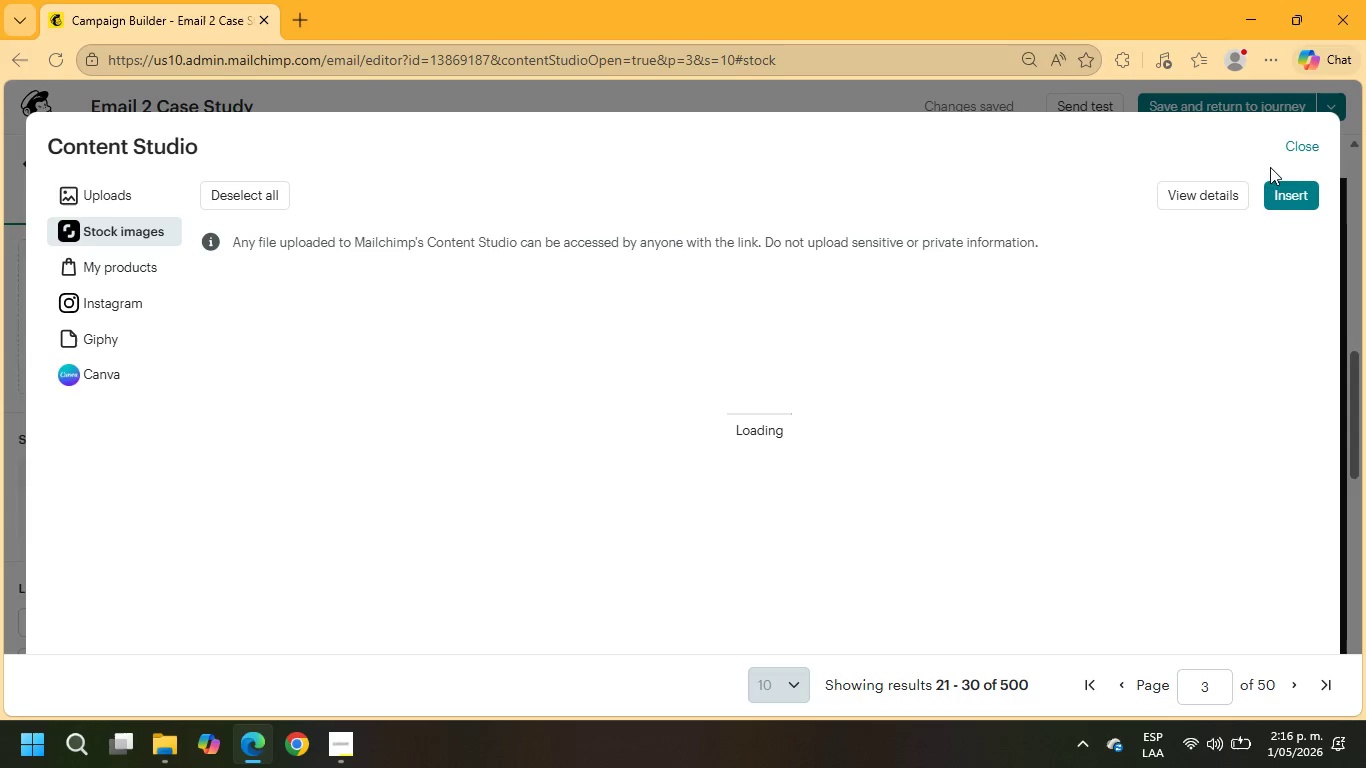 
mouse_move([1091, 362])
 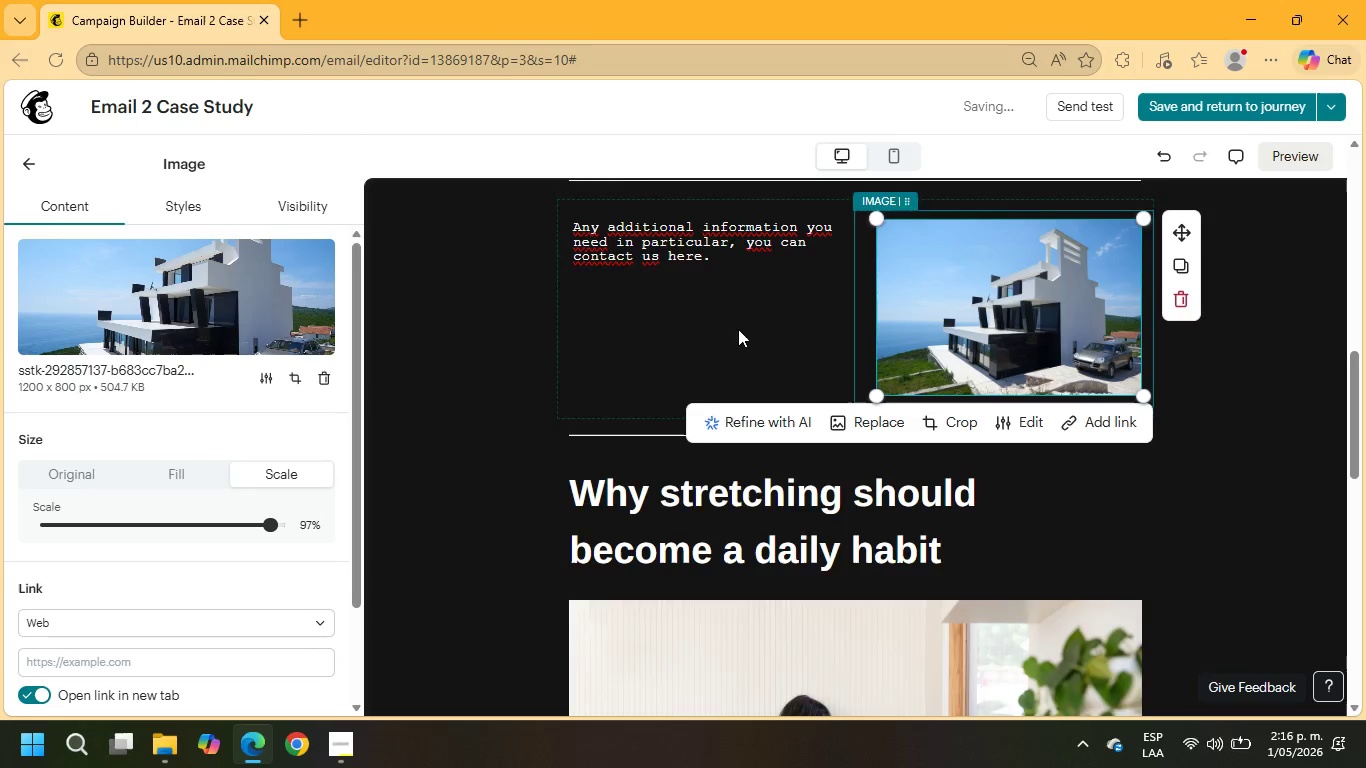 
scroll: coordinate [737, 329], scroll_direction: up, amount: 1.0
 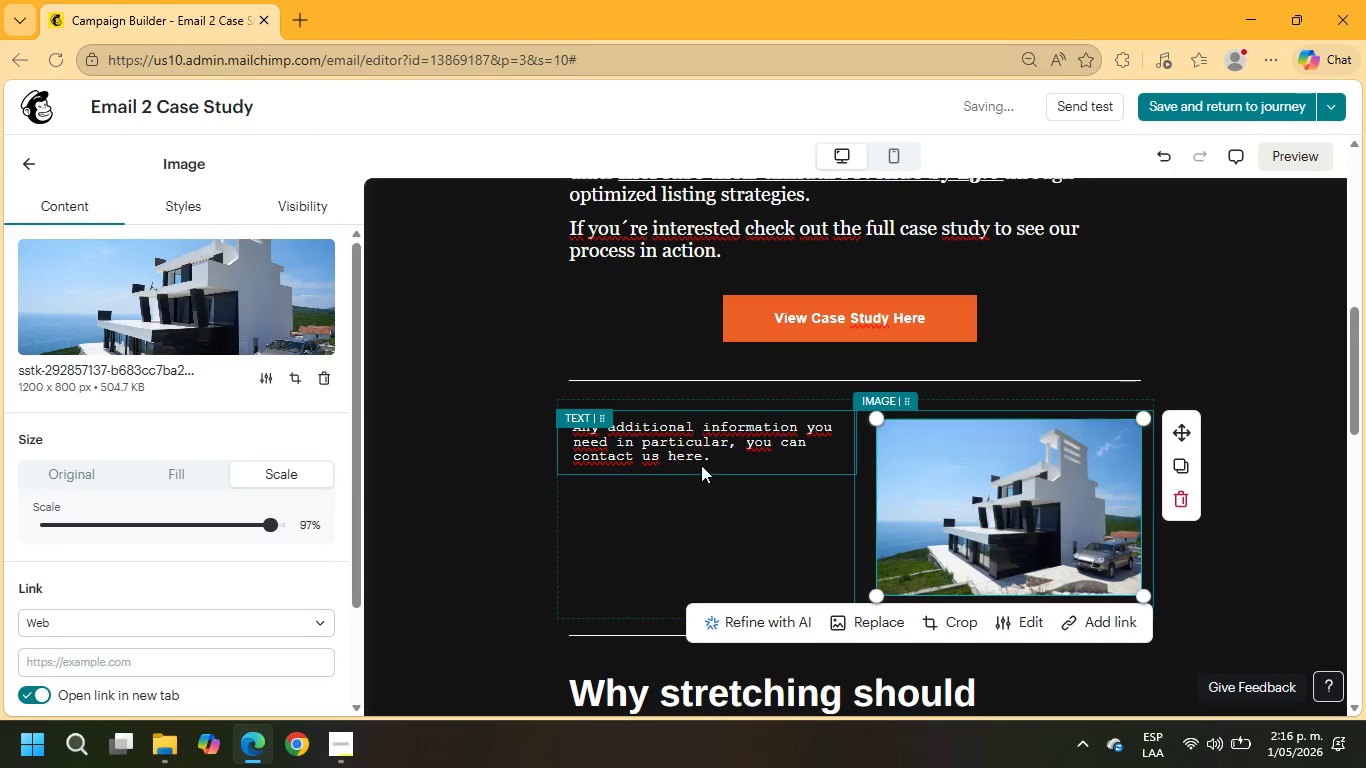 
left_click_drag(start_coordinate=[717, 457], to_coordinate=[561, 428])
 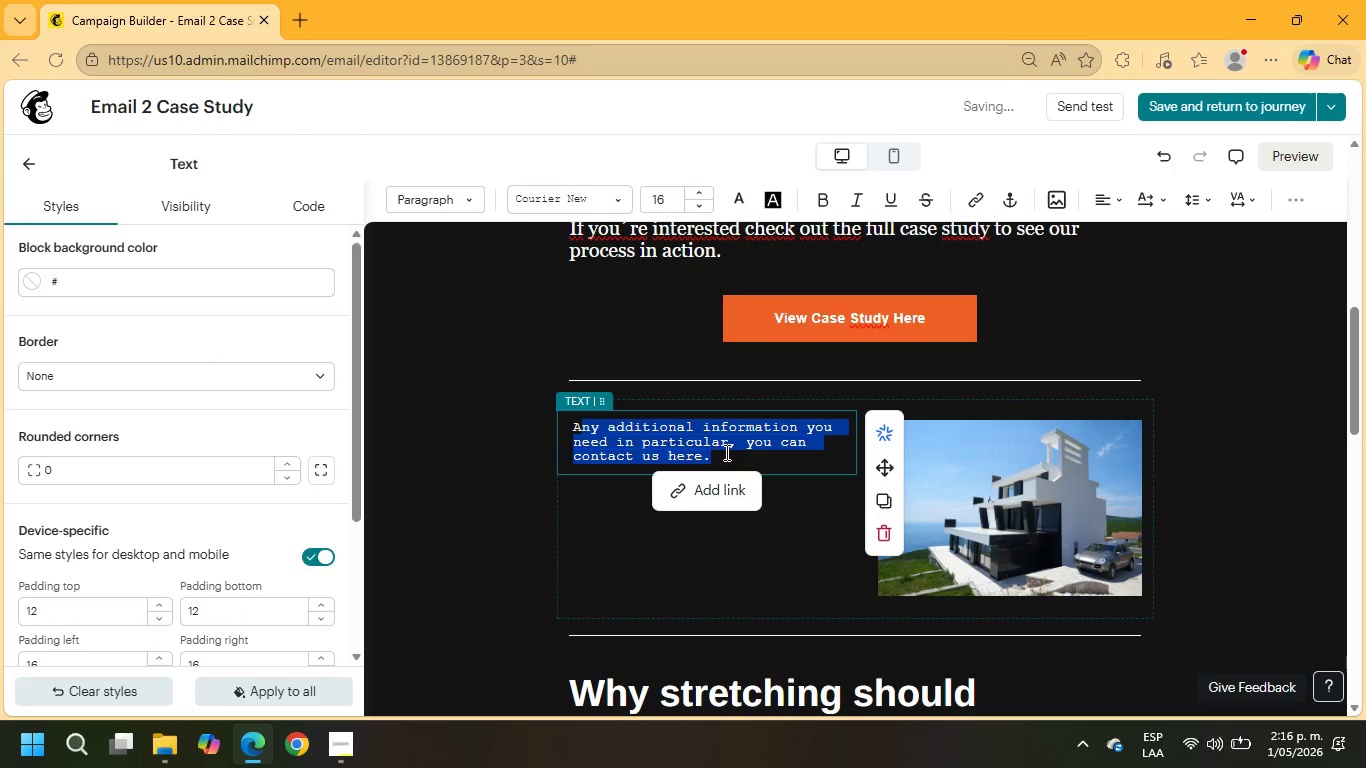 
left_click([725, 452])
 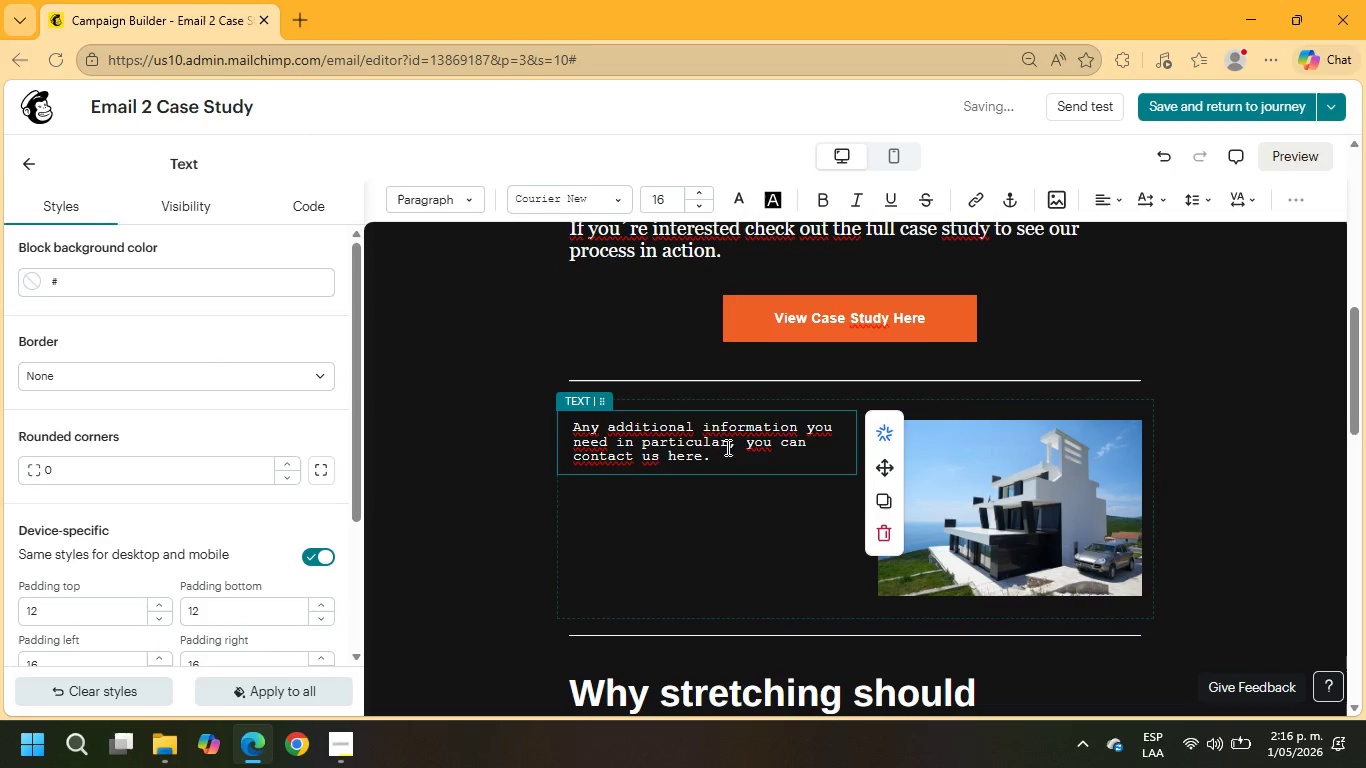 
key(Enter)
 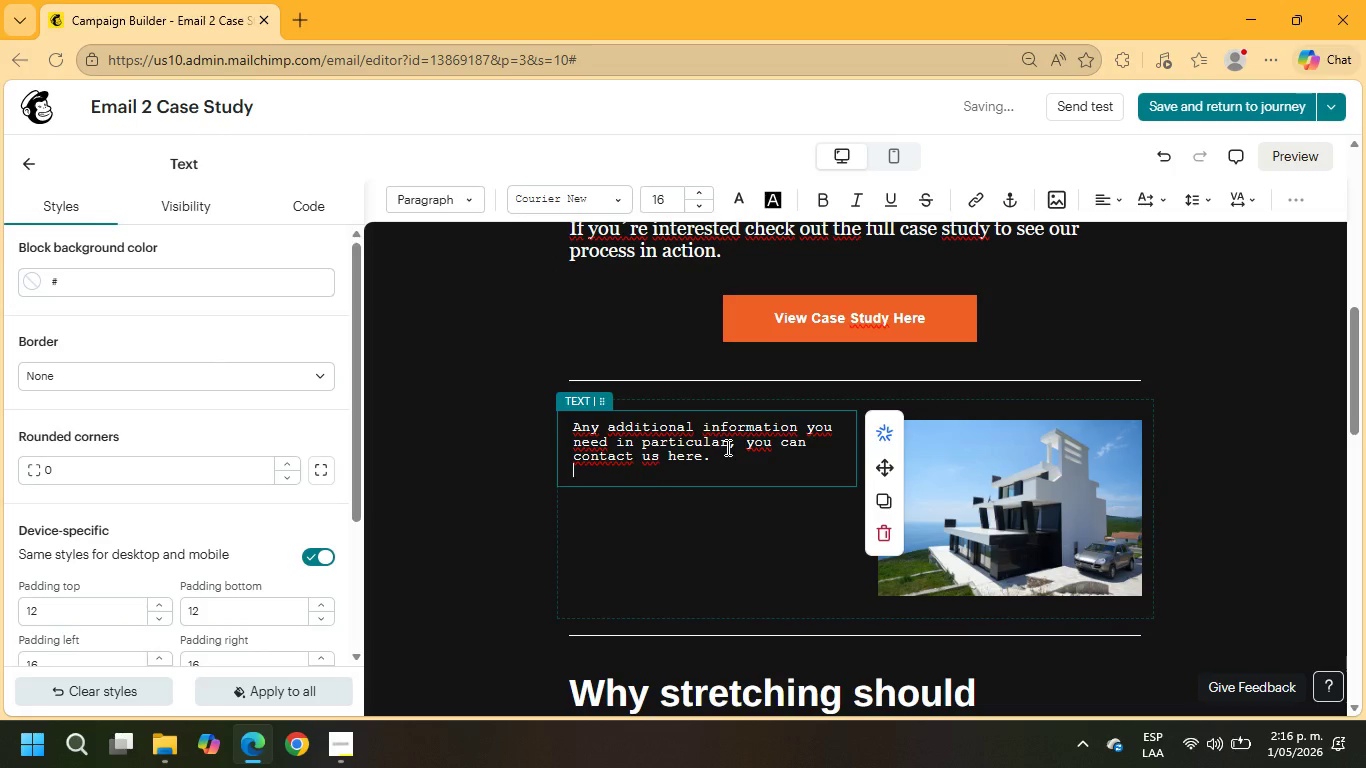 
key(Enter)
 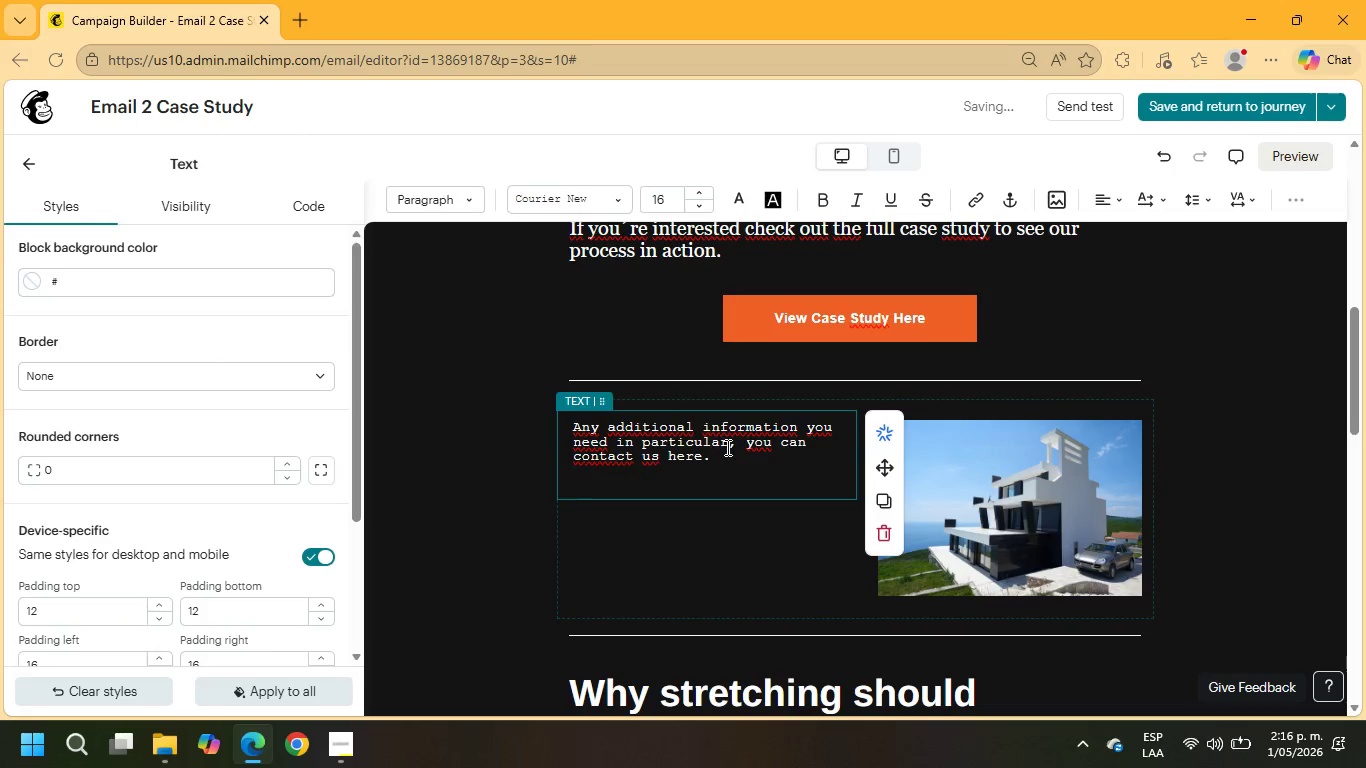 
type(Best Regards,)
 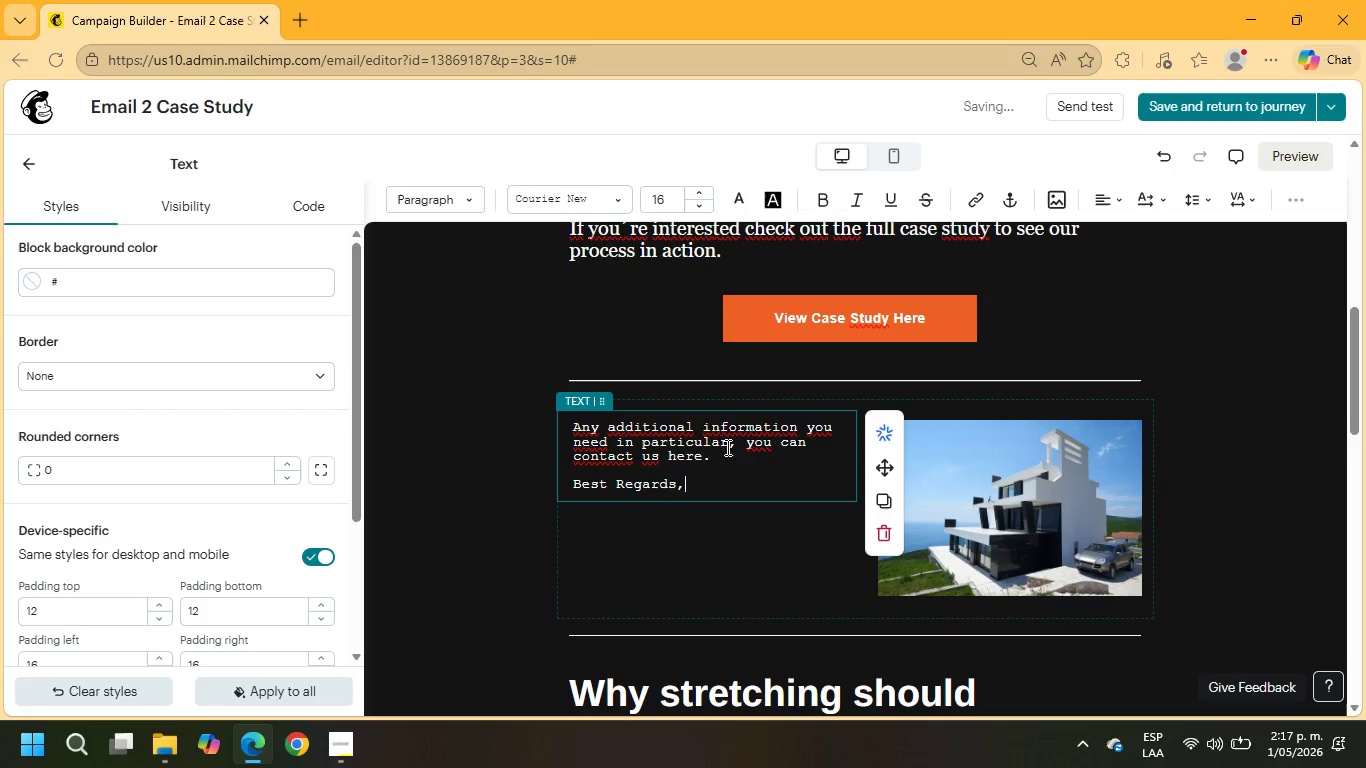 
key(Enter)
 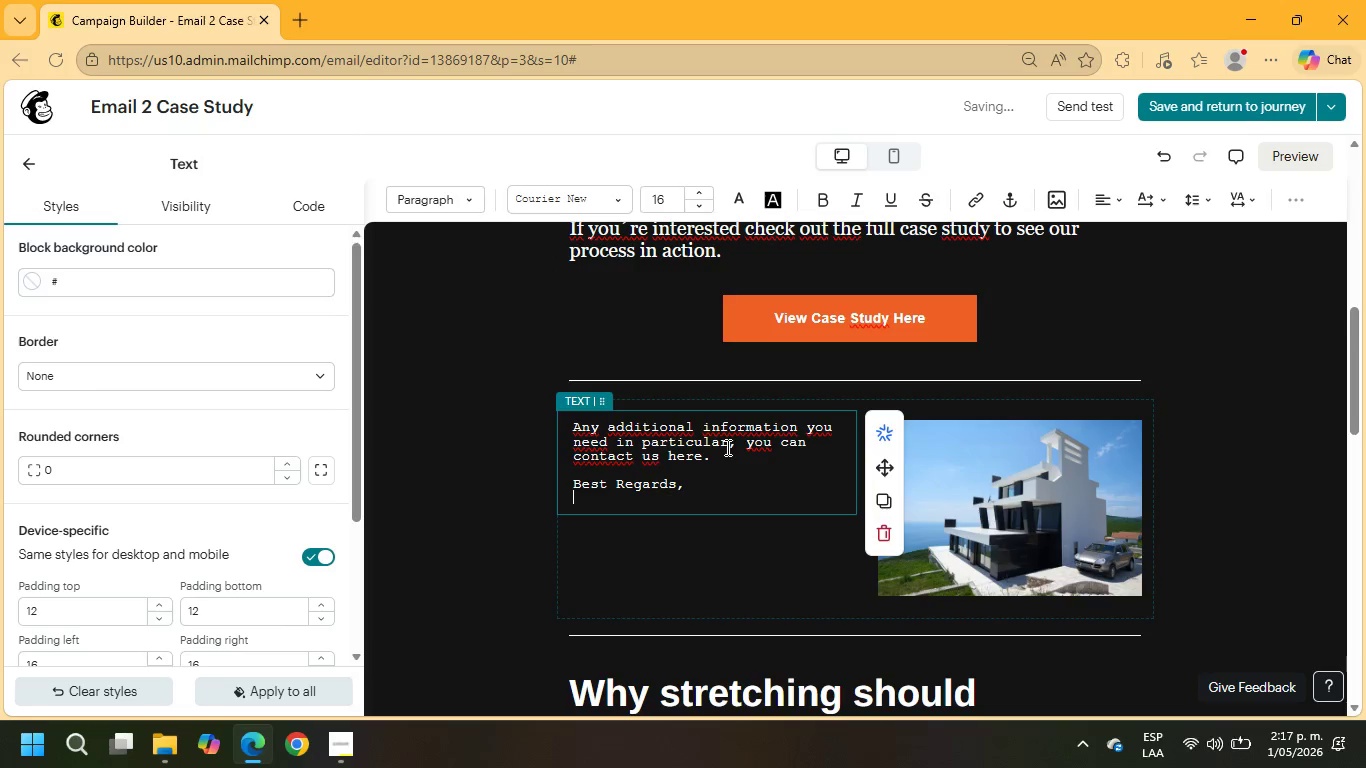 
key(Enter)
 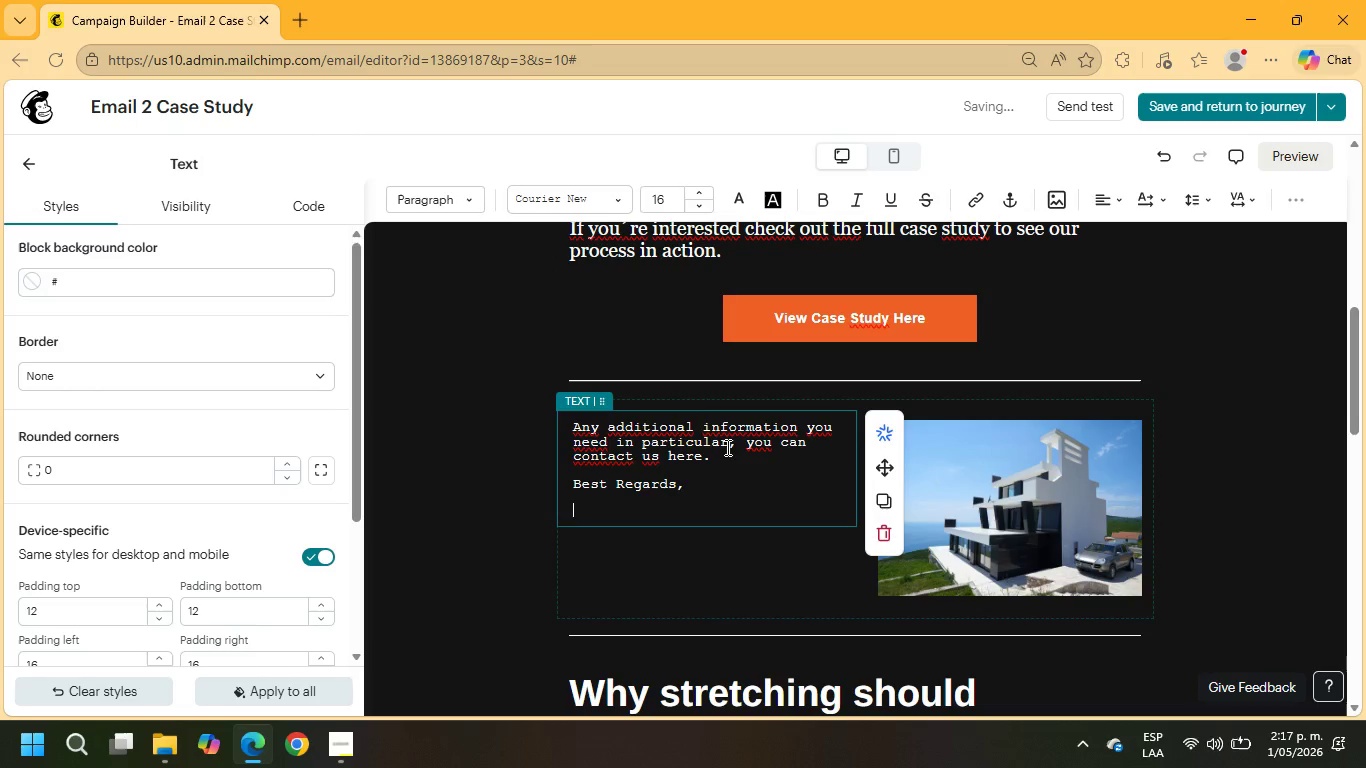 
type(-High)
 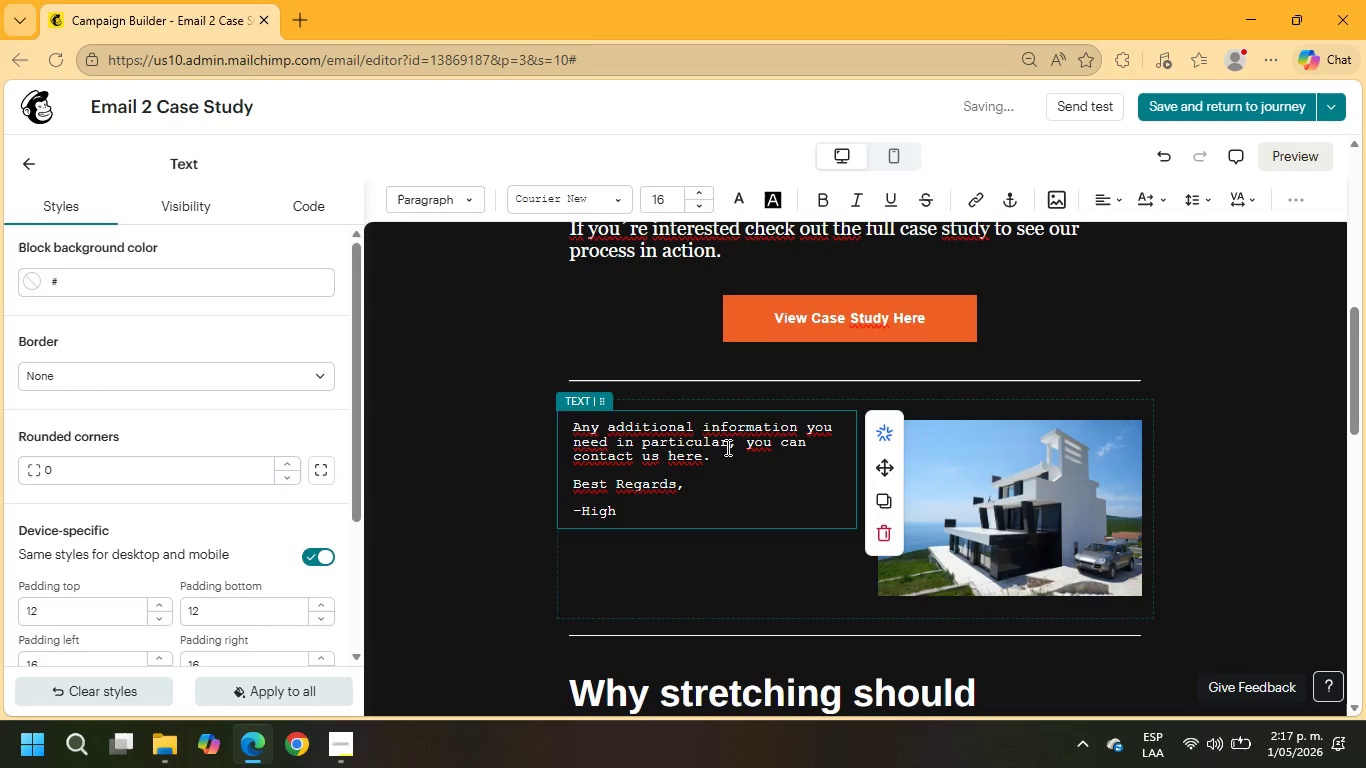 